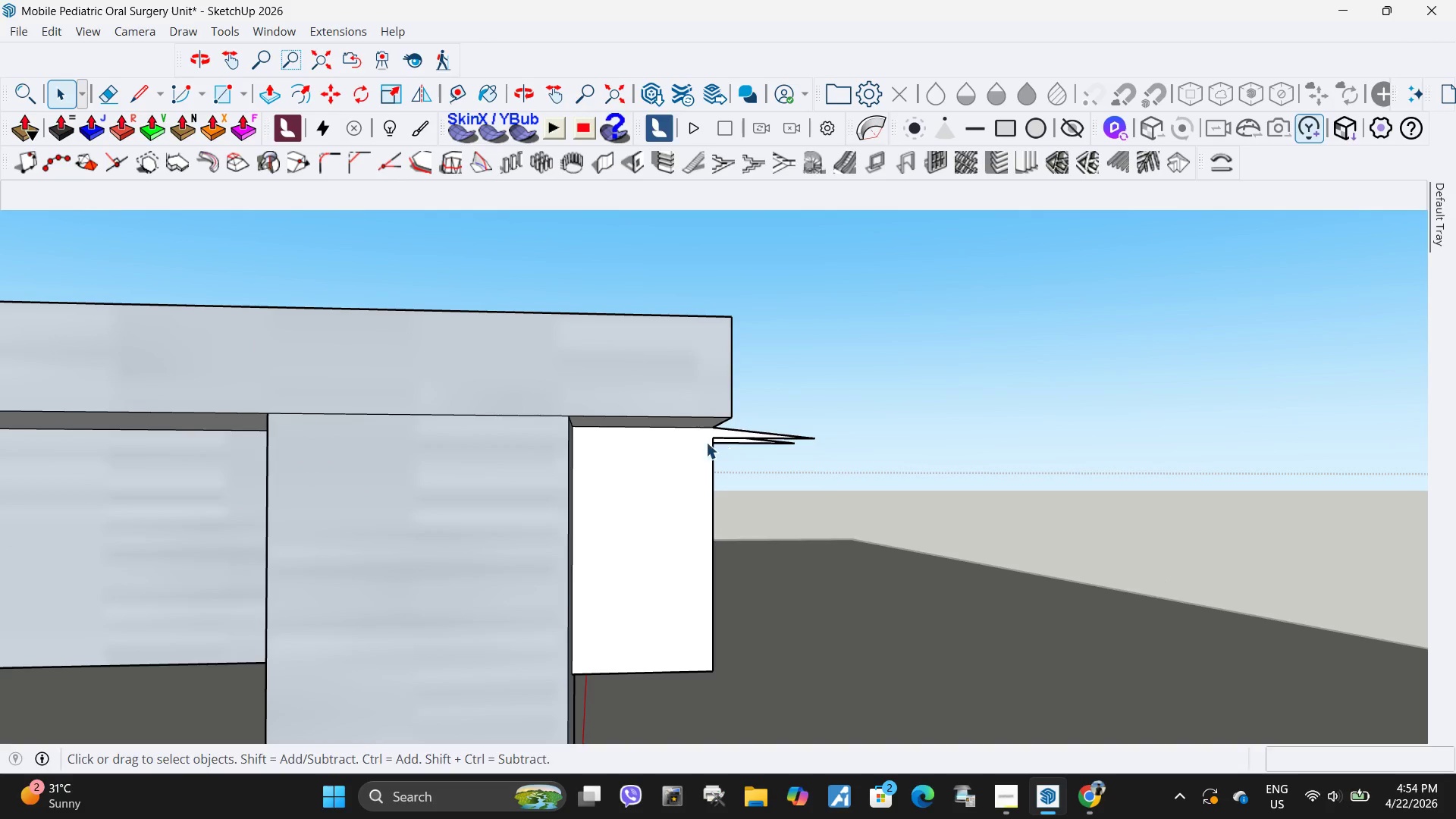 
left_click([720, 440])
 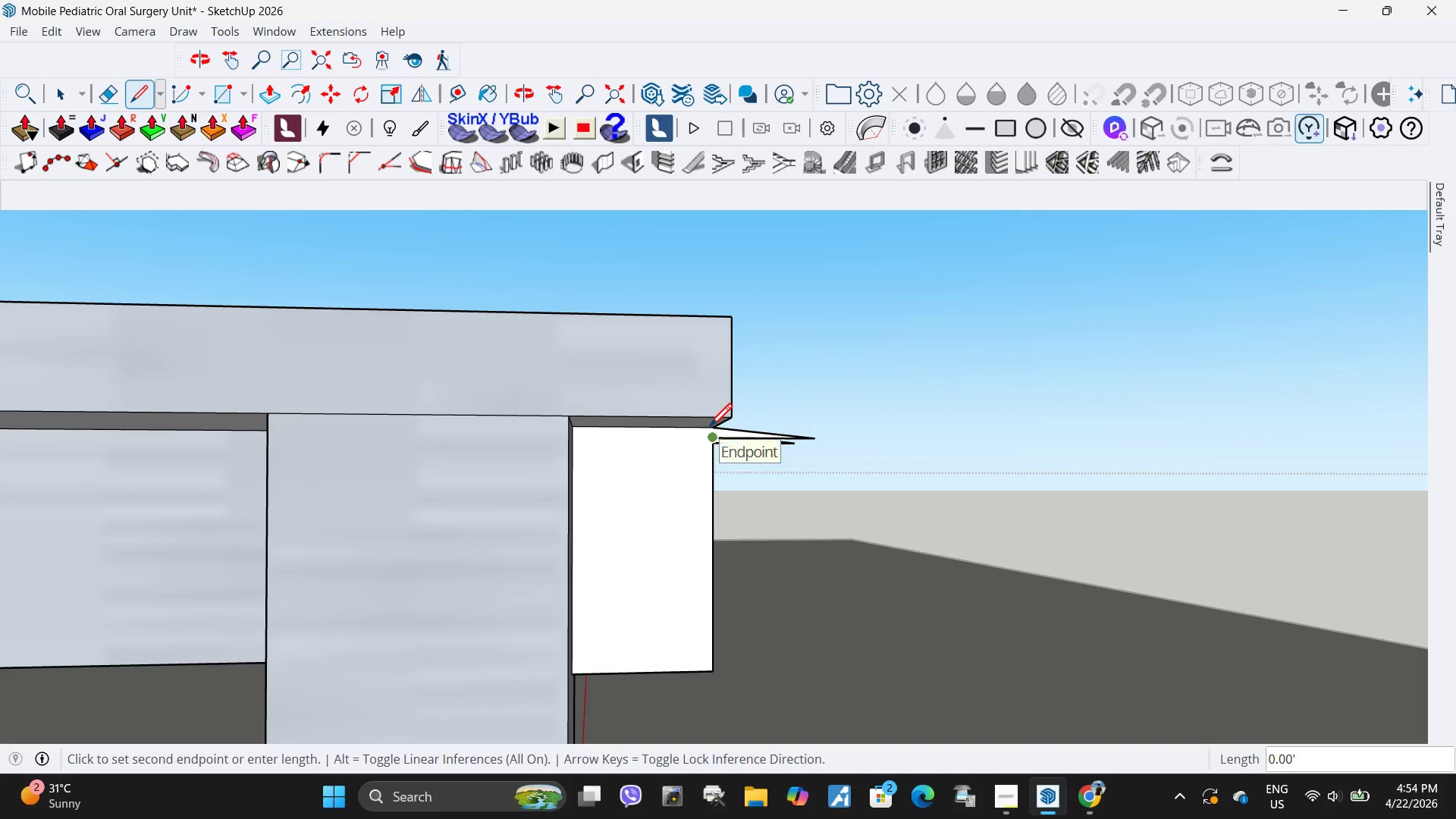 
scroll: coordinate [711, 441], scroll_direction: up, amount: 10.0
 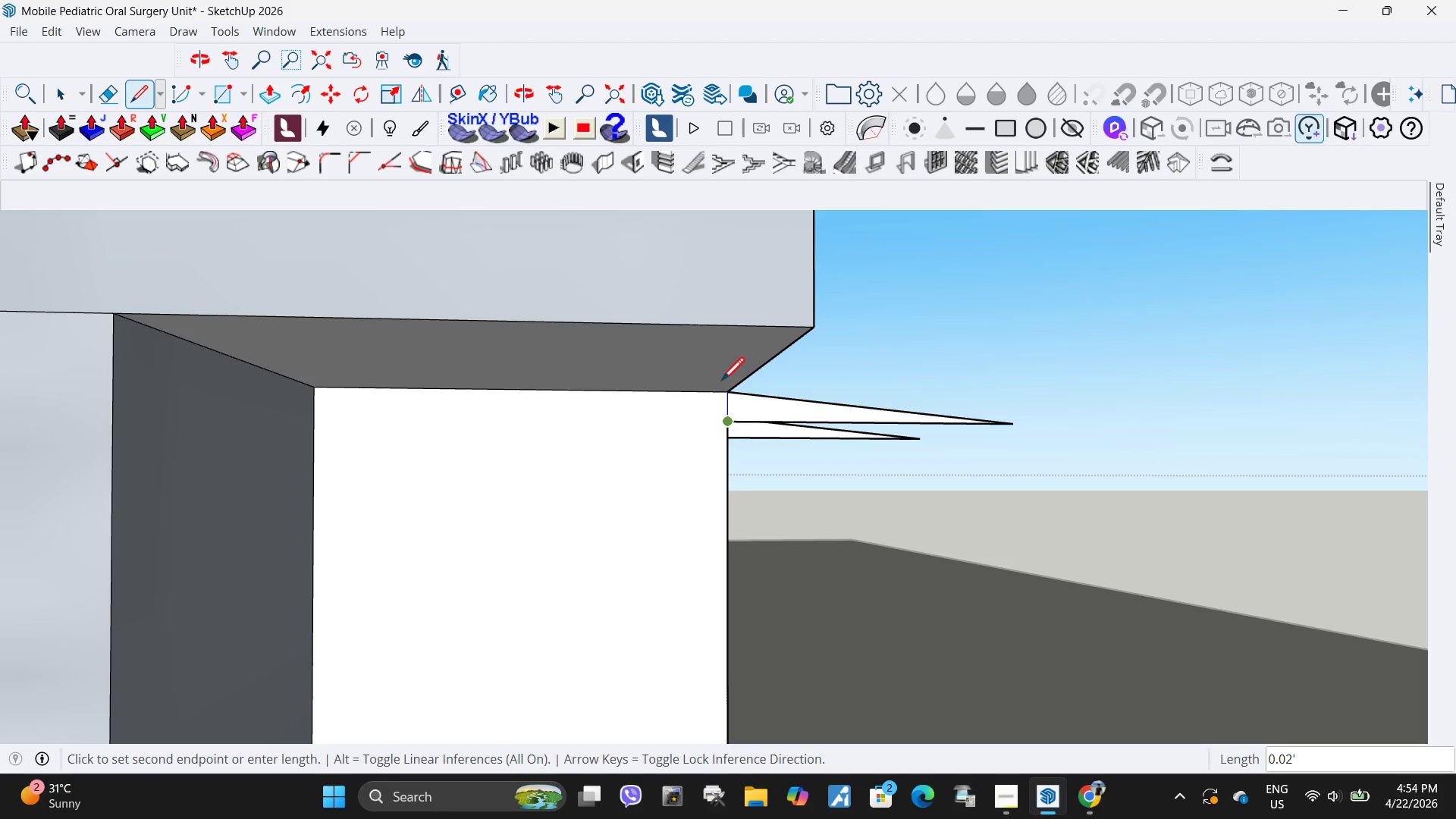 
left_click([723, 392])
 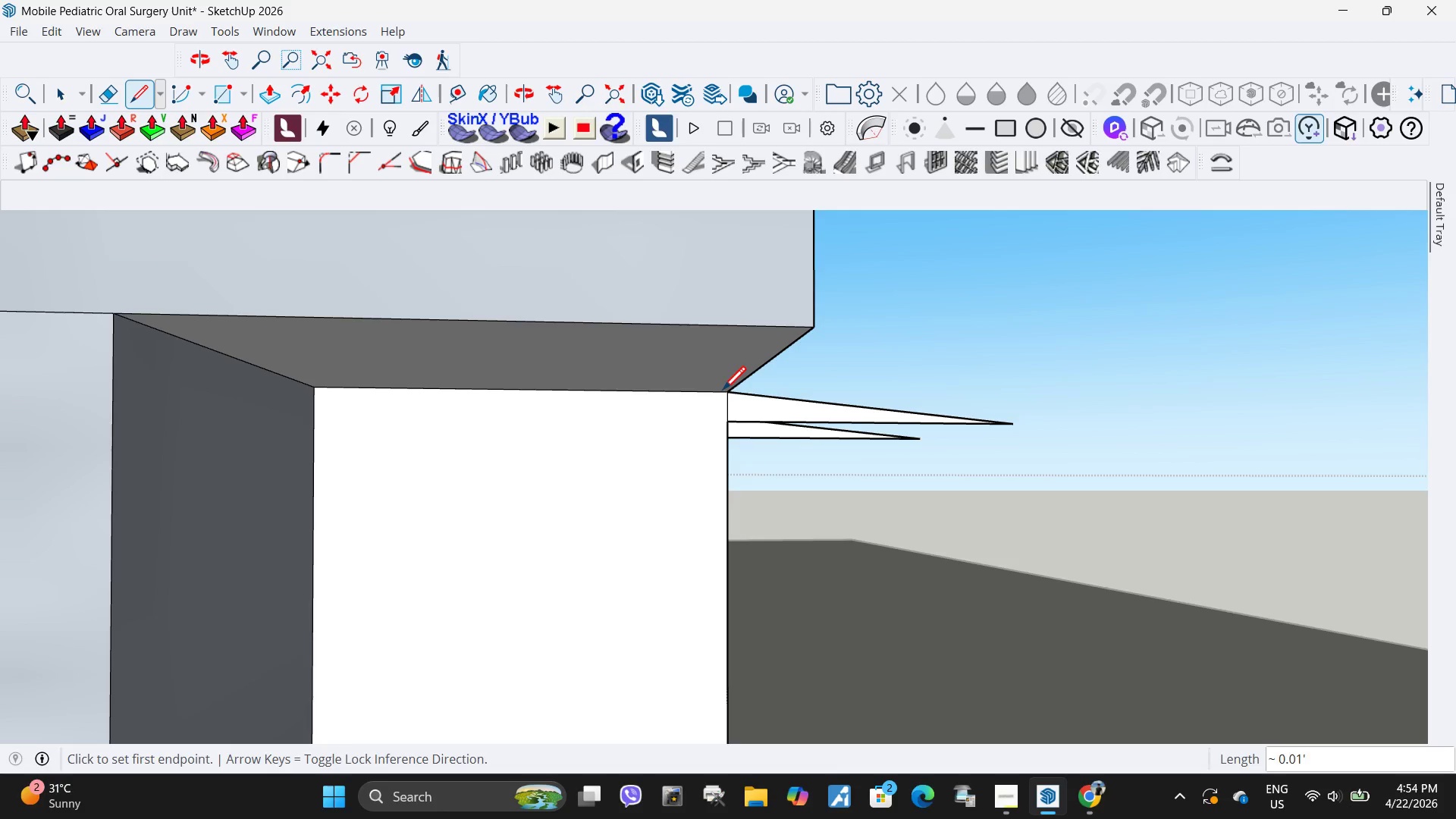 
scroll: coordinate [723, 392], scroll_direction: down, amount: 3.0
 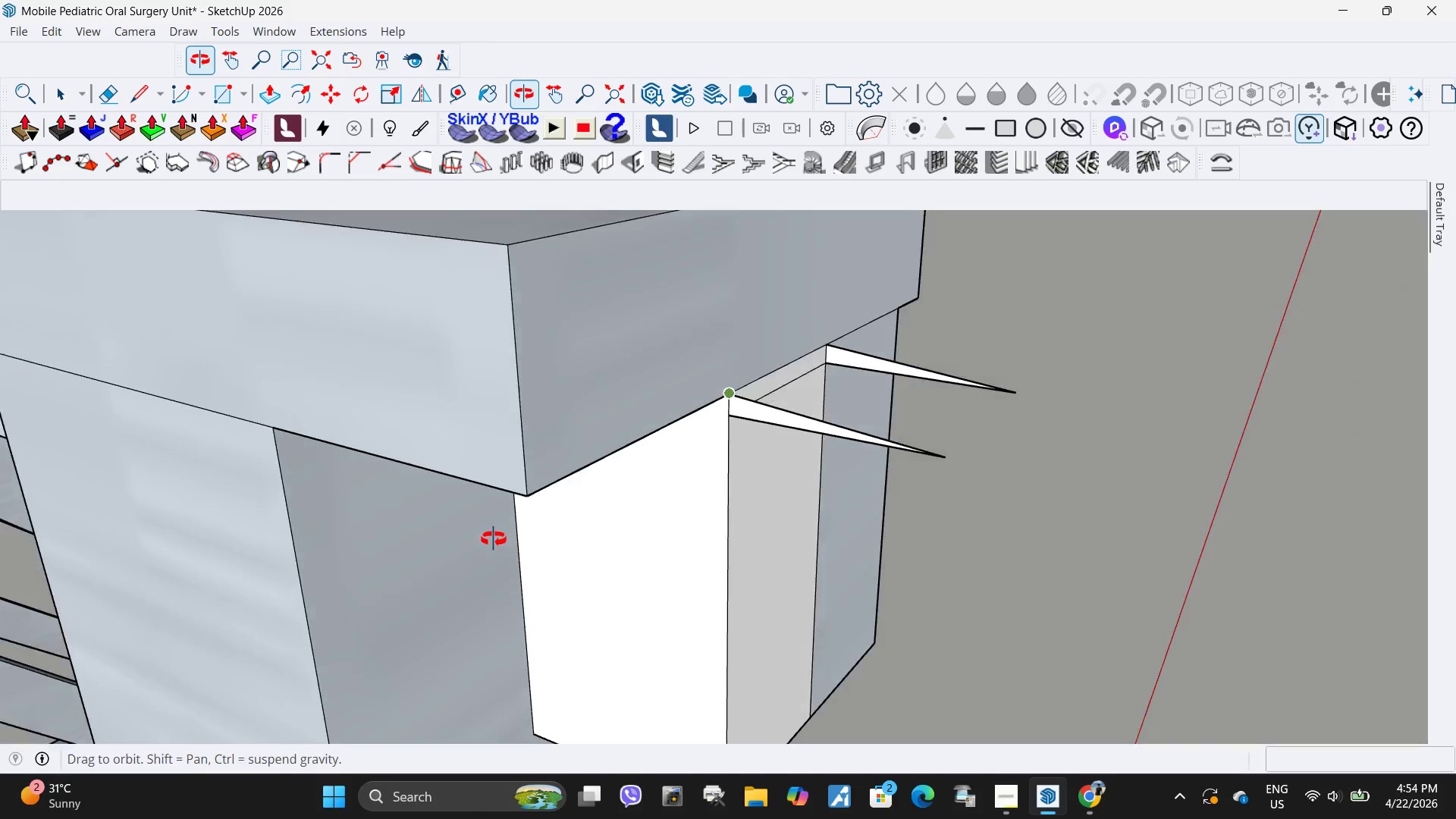 
key(Space)
 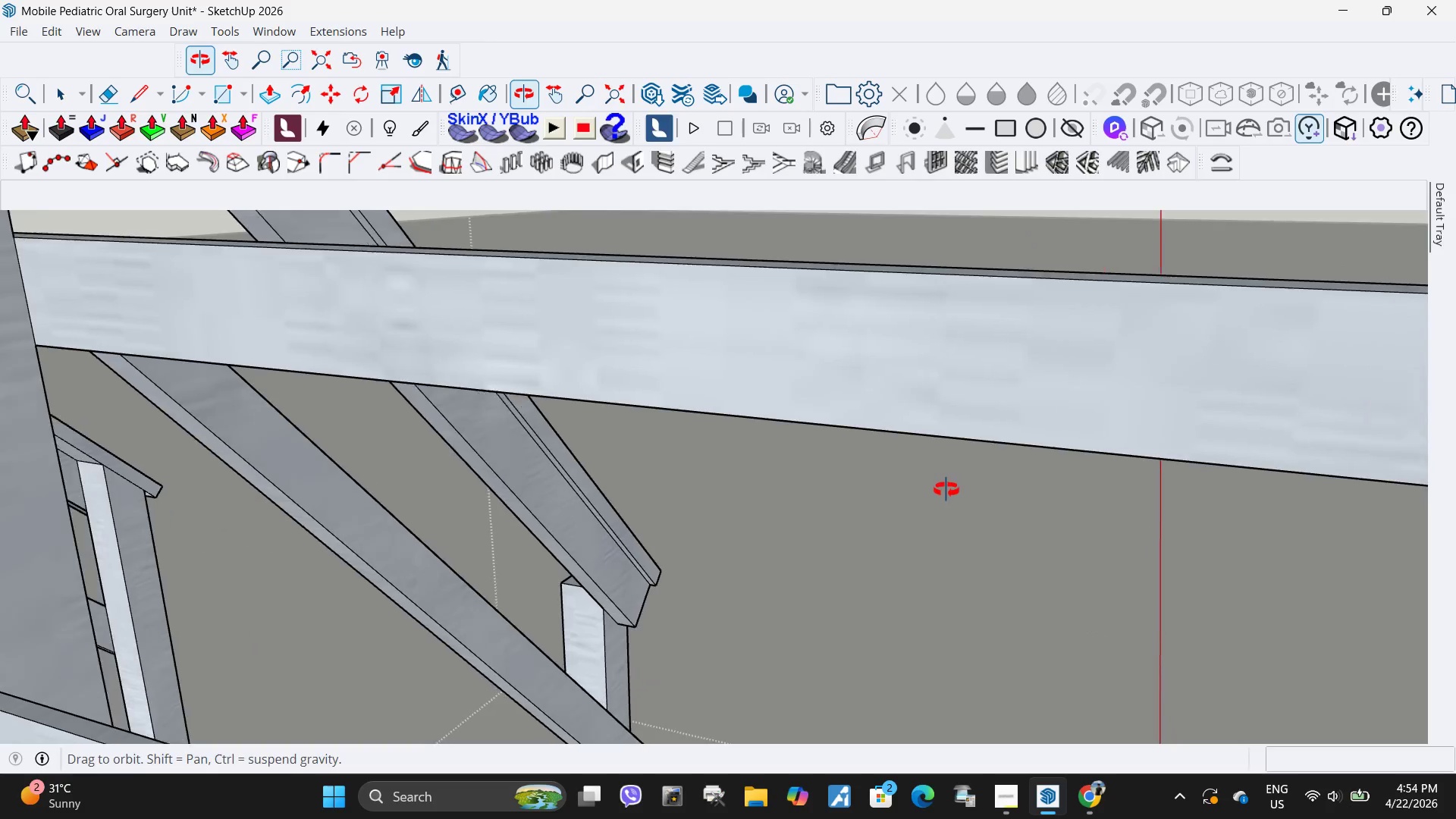 
scroll: coordinate [588, 410], scroll_direction: down, amount: 9.0
 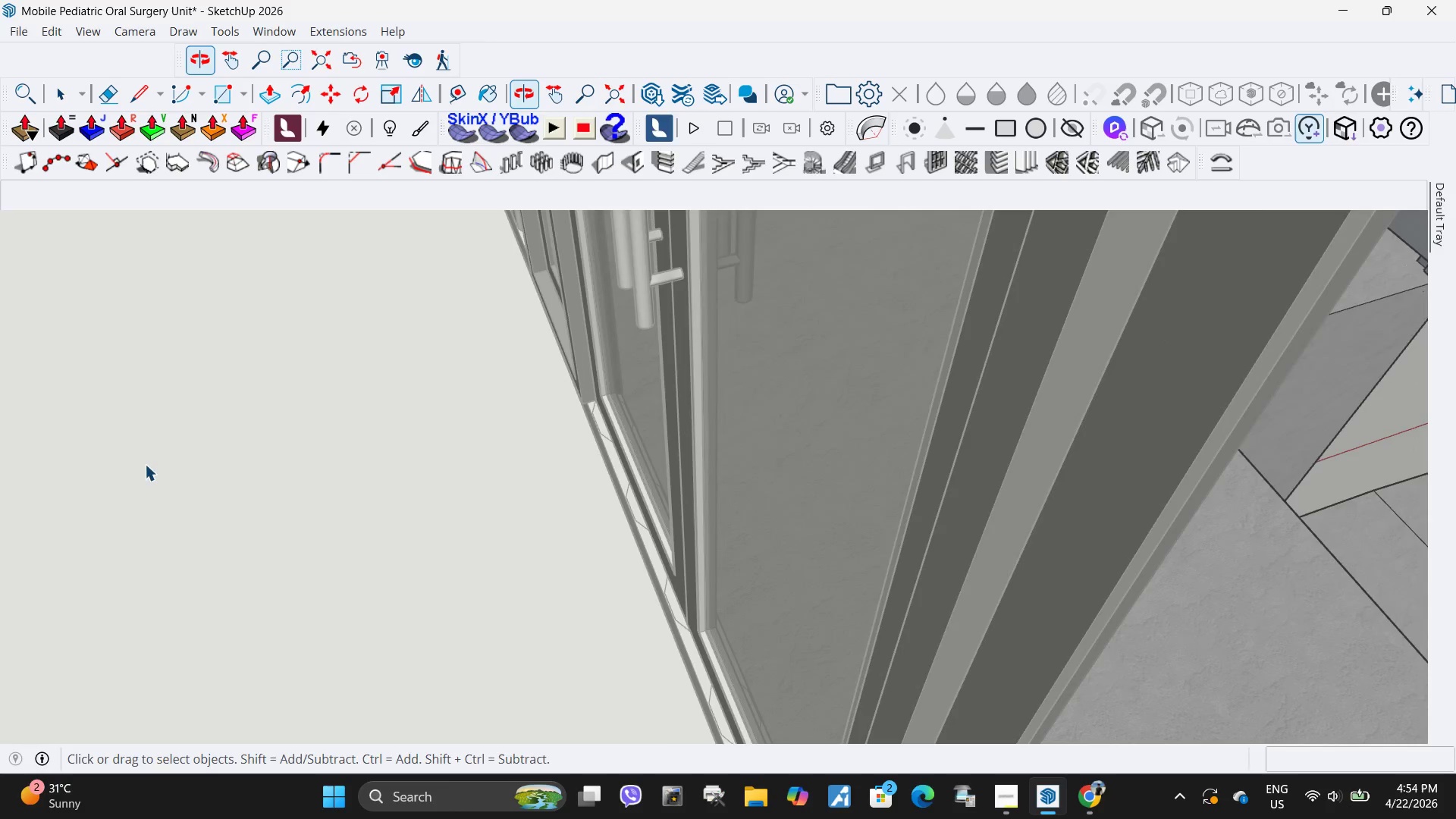 
key(H)
 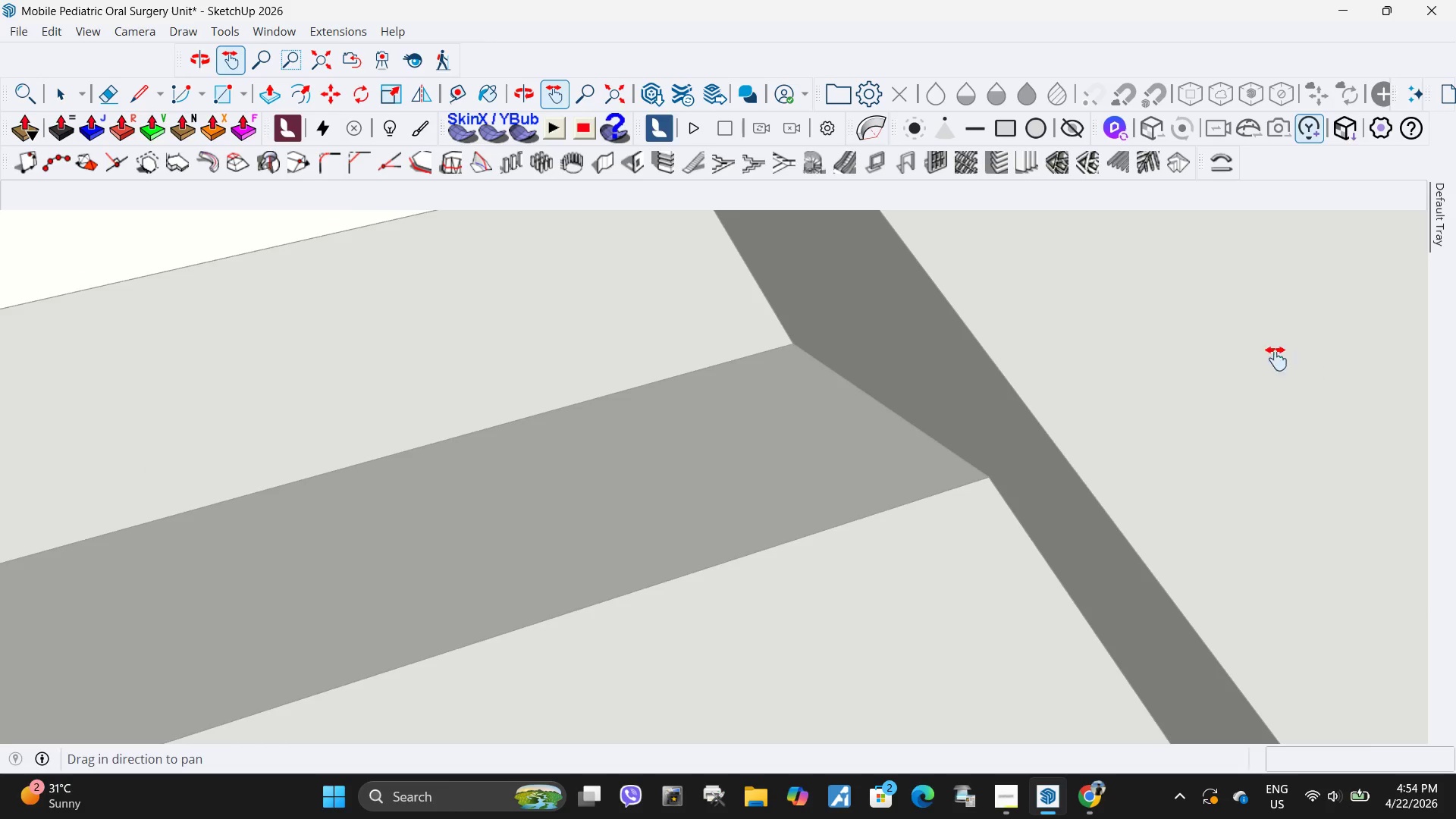 
scroll: coordinate [490, 364], scroll_direction: down, amount: 17.0
 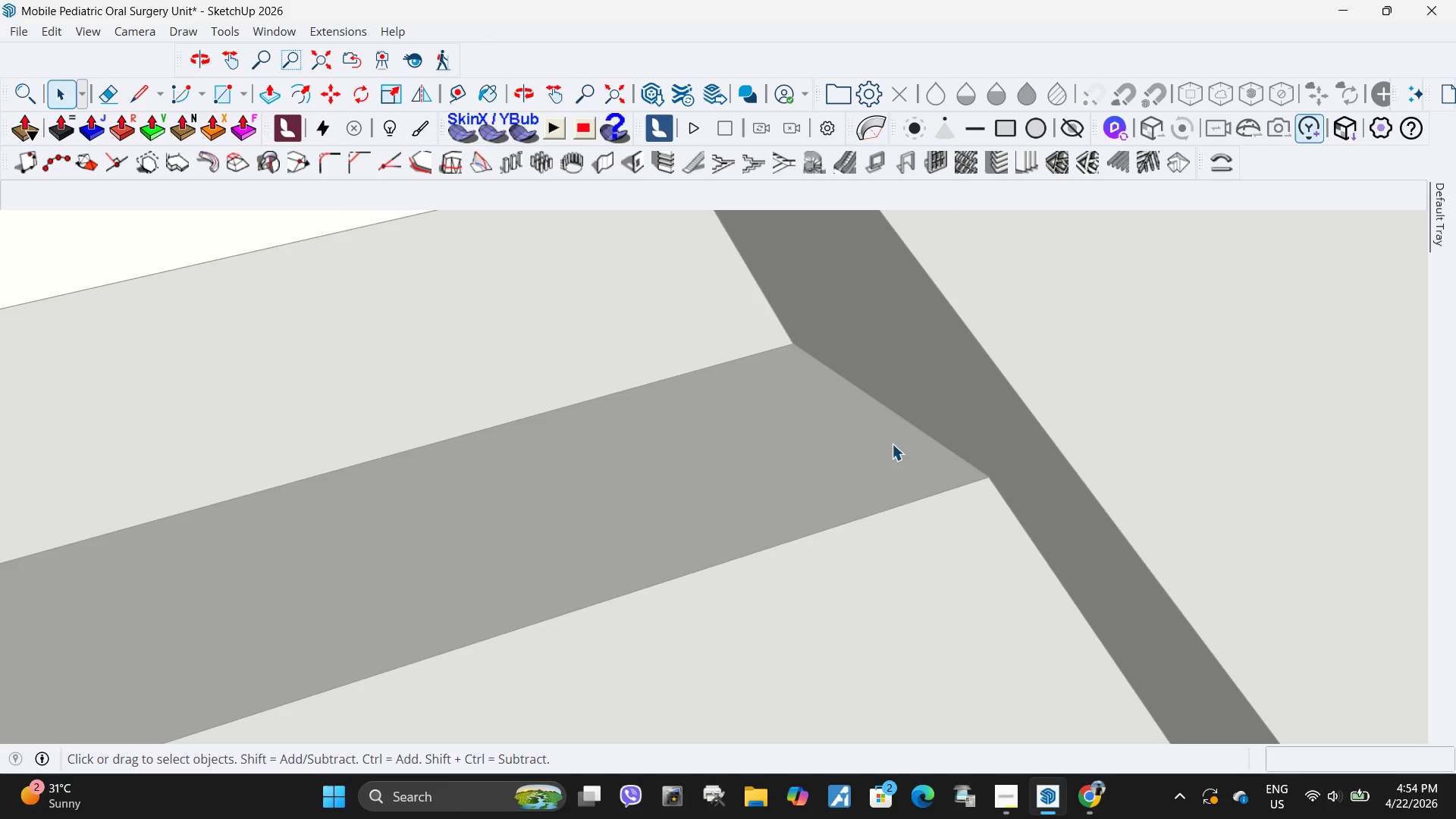 
left_click_drag(start_coordinate=[1252, 359], to_coordinate=[250, 548])
 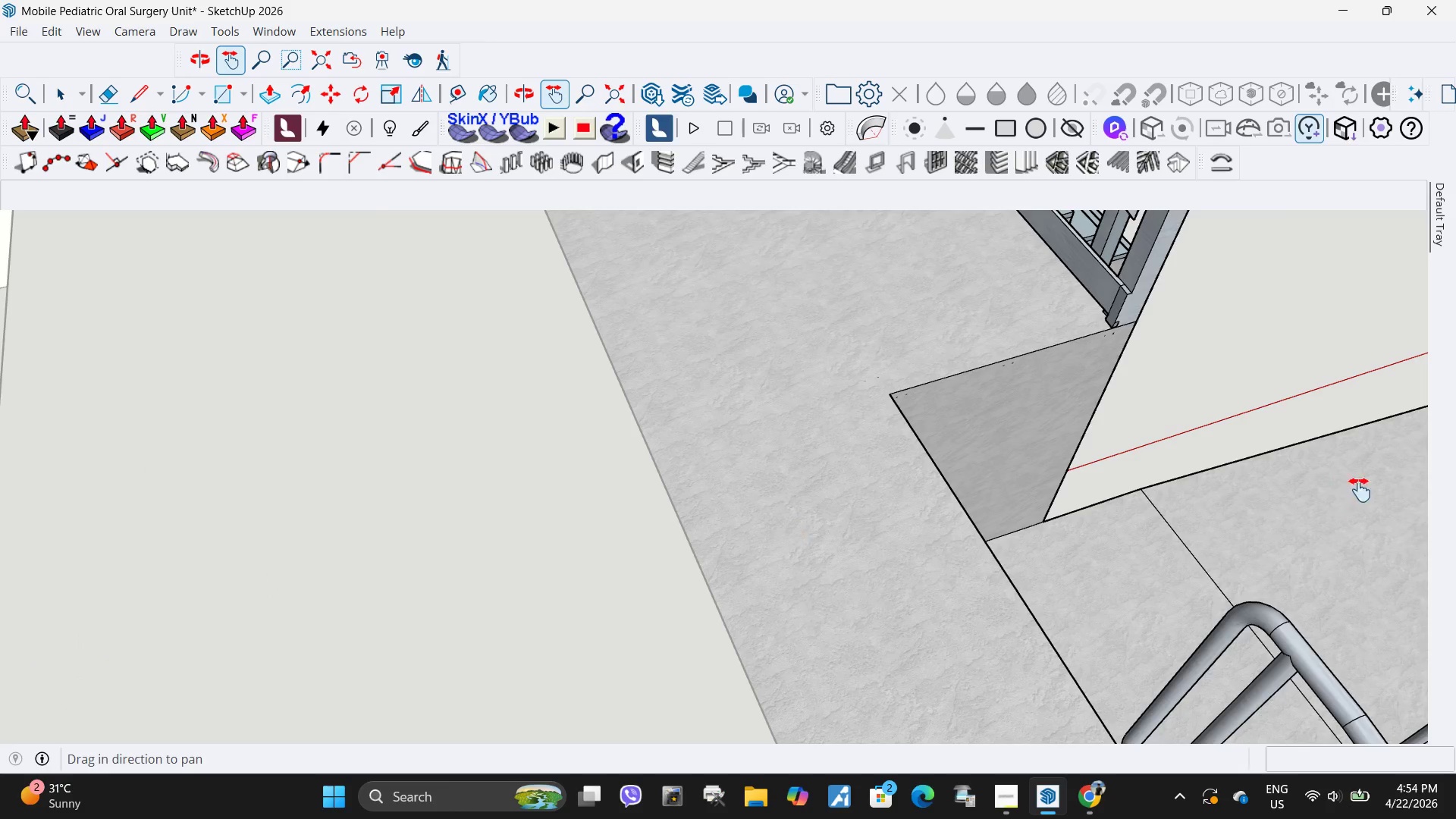 
left_click_drag(start_coordinate=[1360, 490], to_coordinate=[731, 723])
 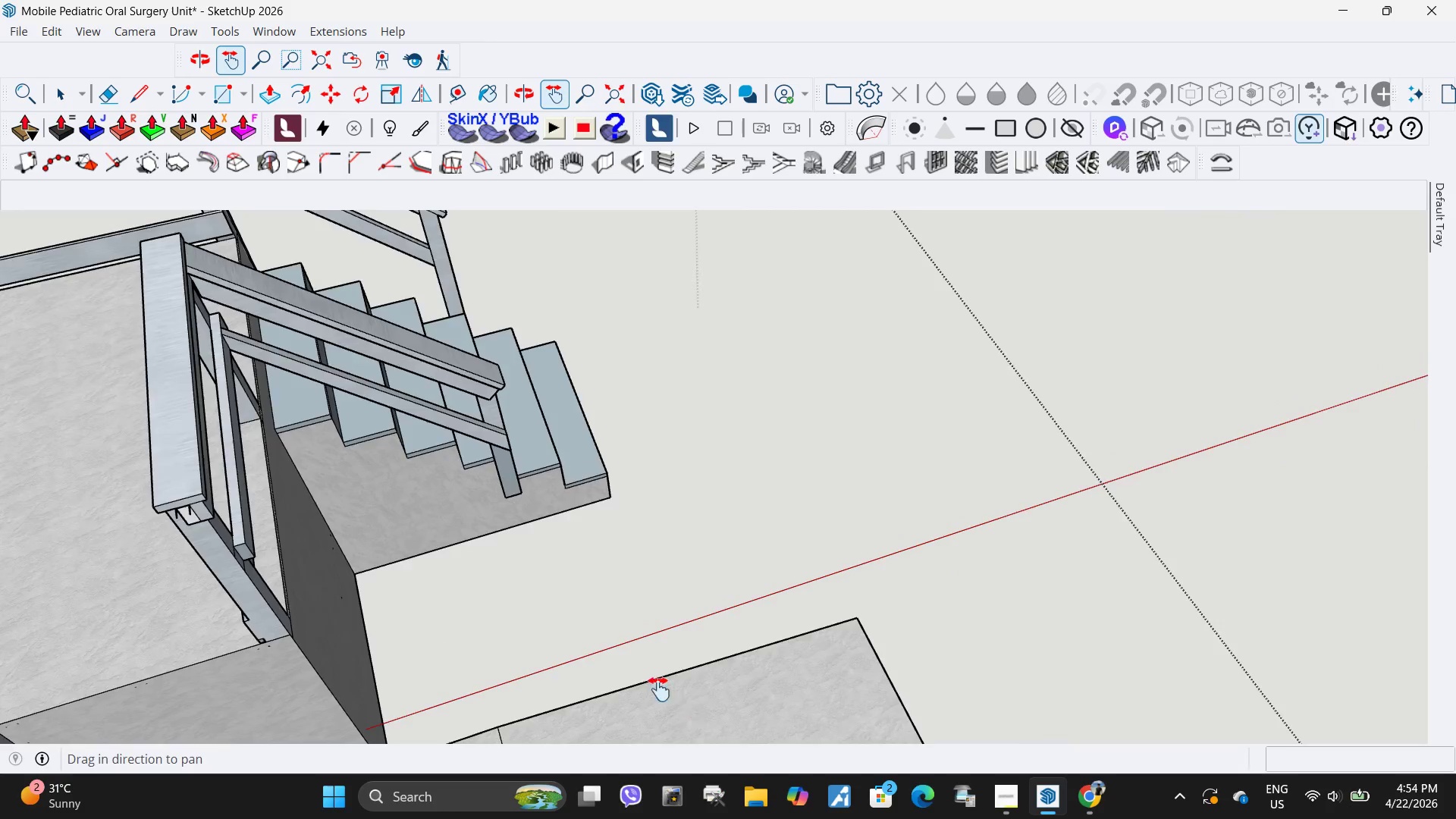 
scroll: coordinate [588, 637], scroll_direction: down, amount: 7.0
 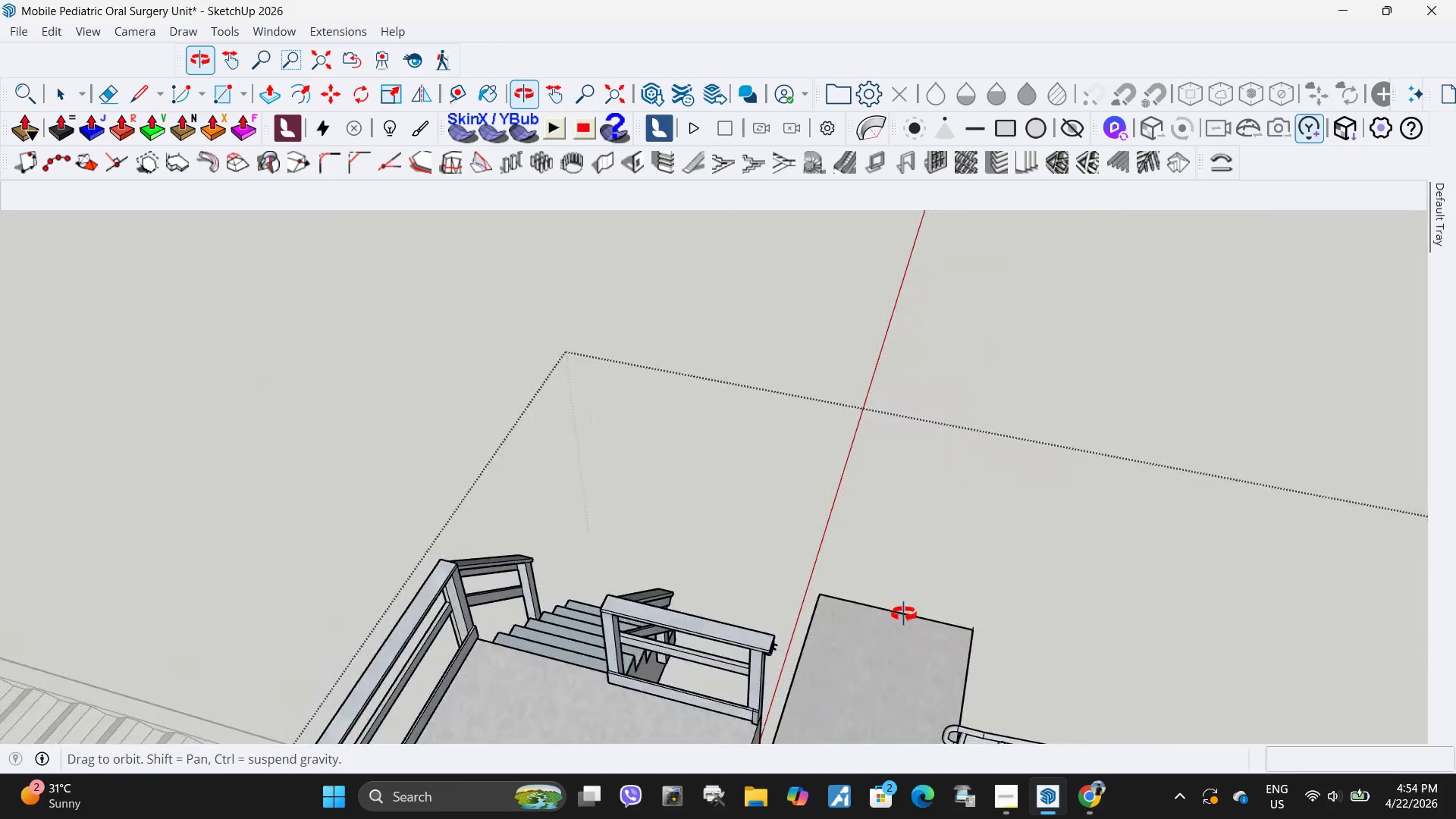 
scroll: coordinate [839, 576], scroll_direction: up, amount: 10.0
 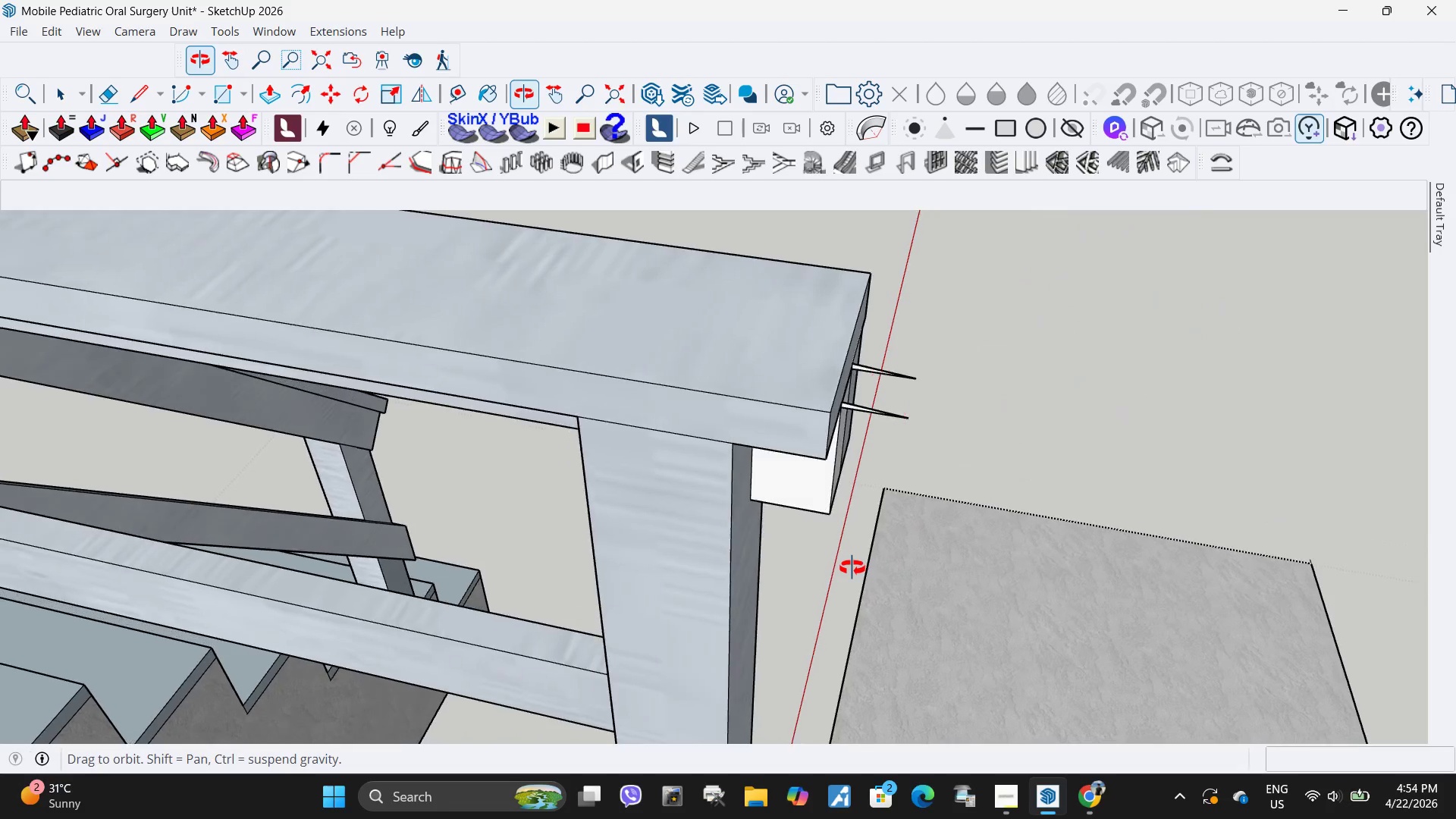 
key(Space)
 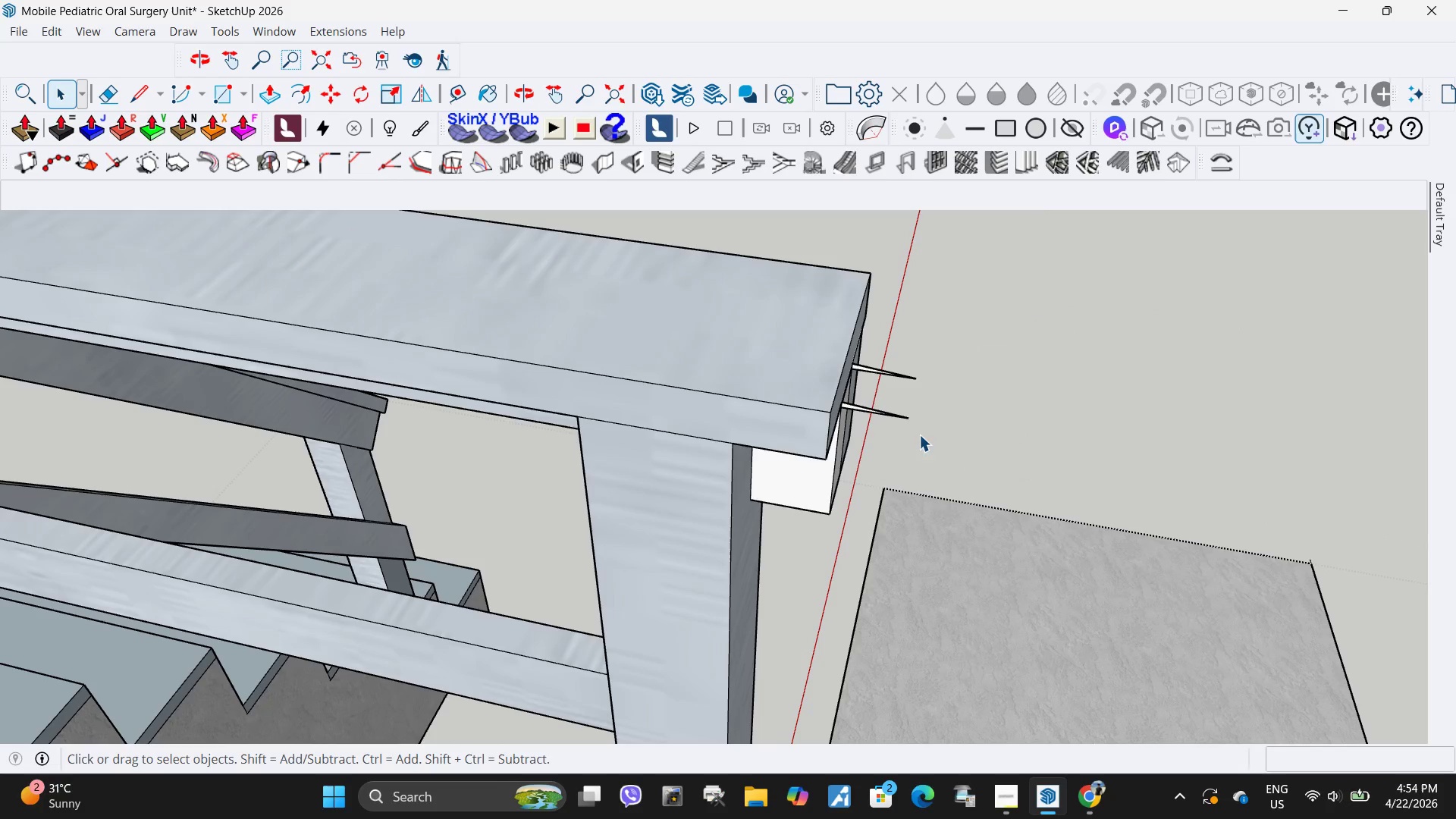 
left_click_drag(start_coordinate=[930, 453], to_coordinate=[884, 353])
 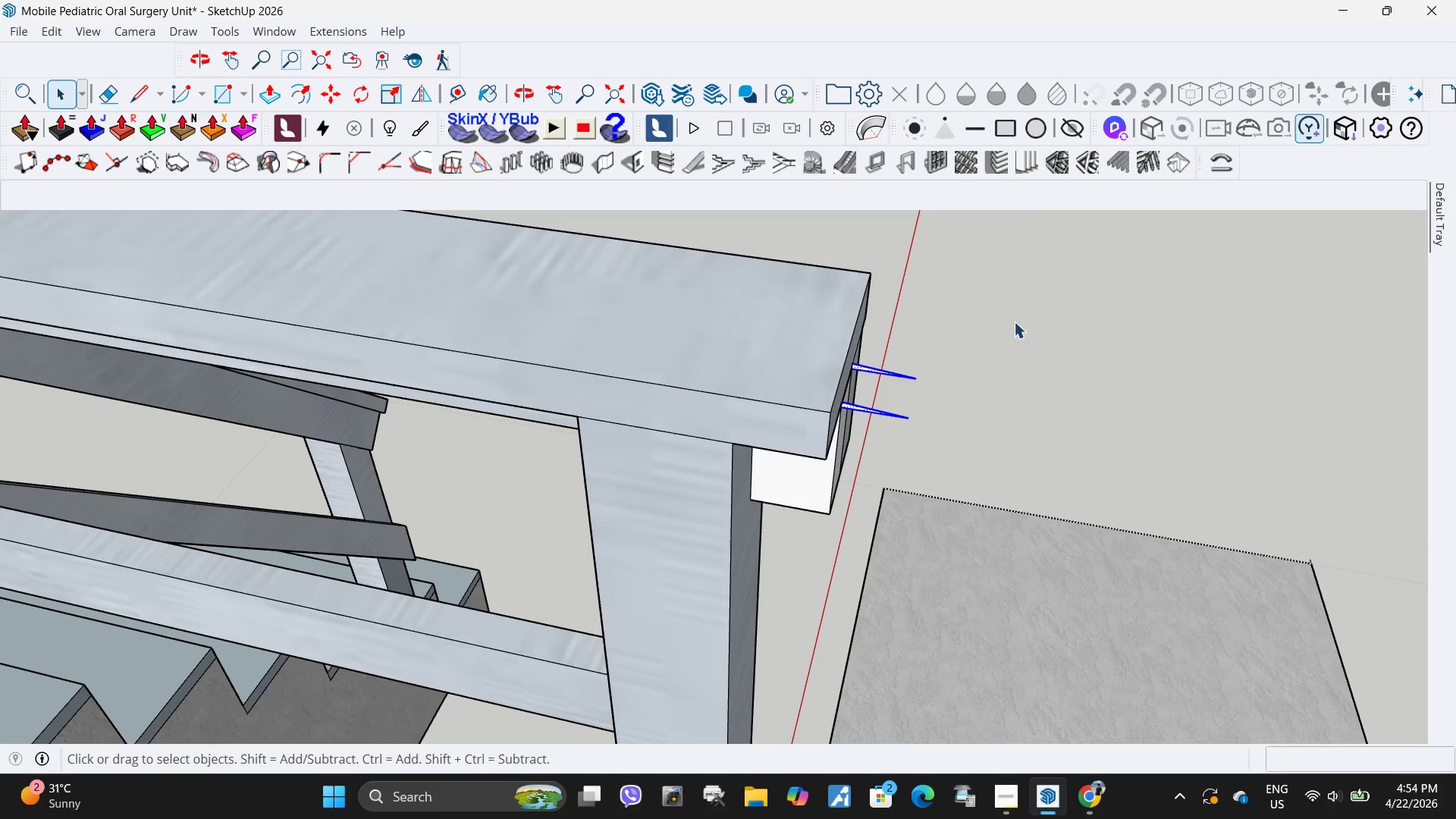 
key(Delete)
 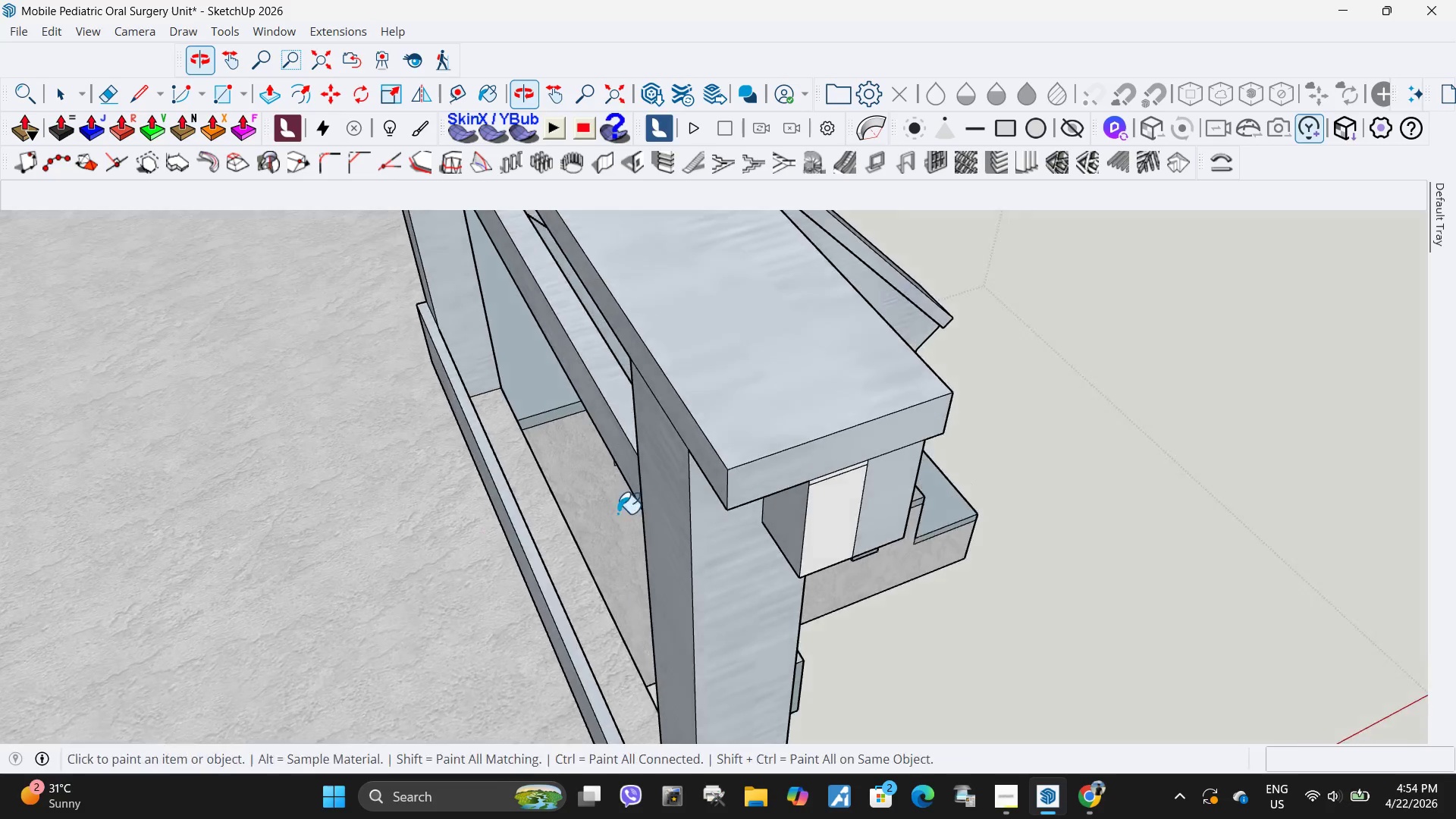 
double_click([833, 507])
 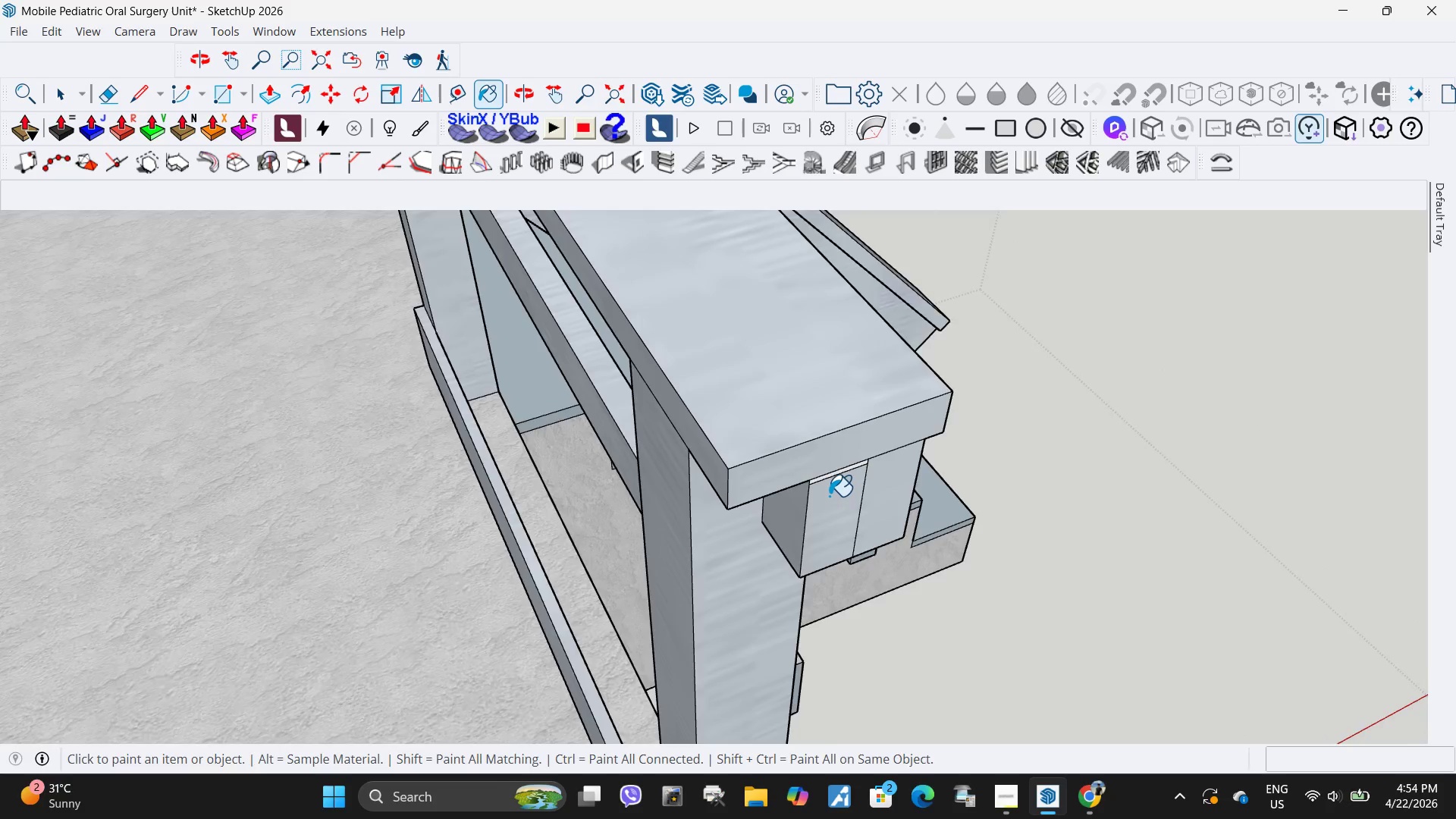 
key(Space)
 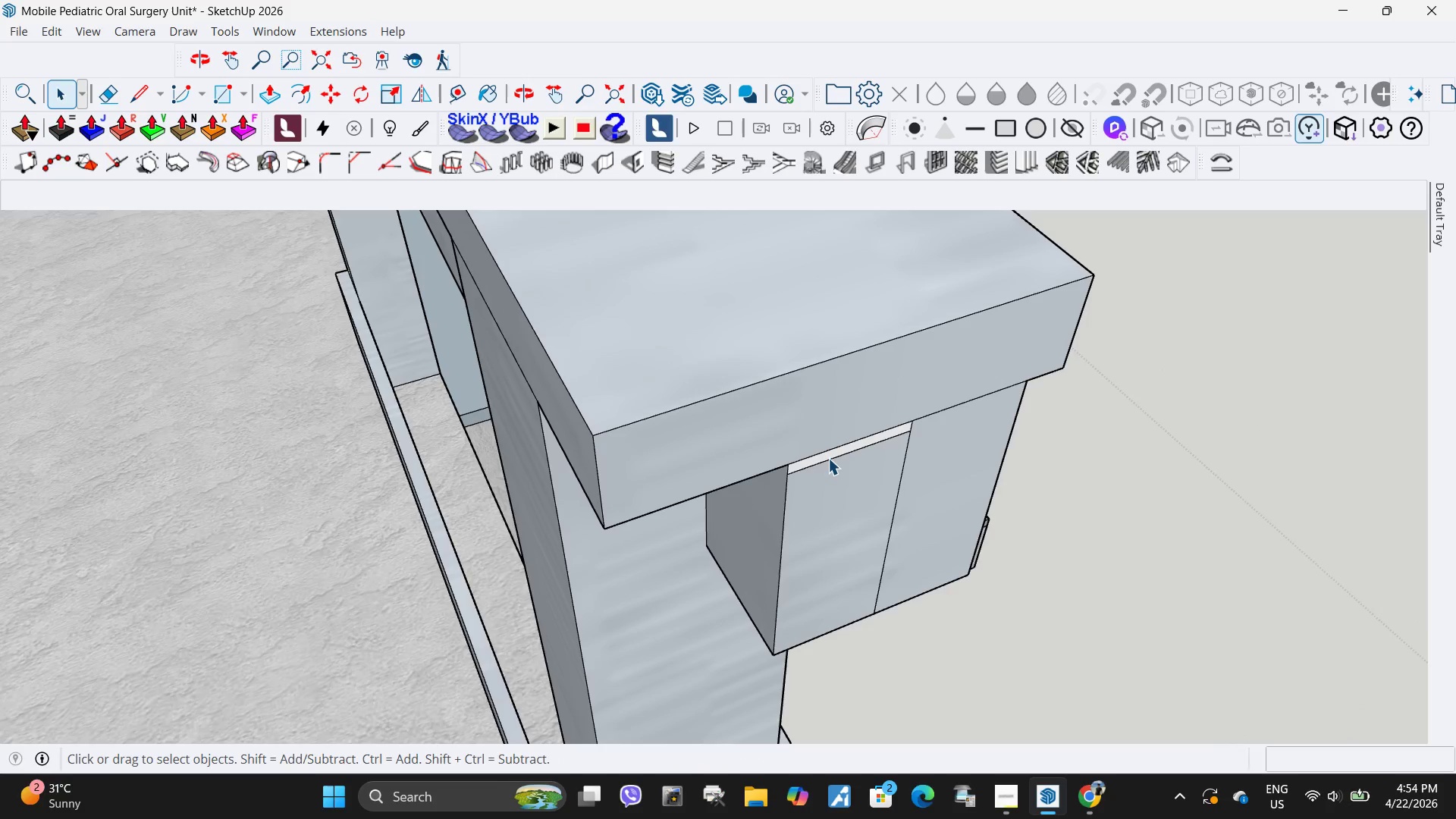 
scroll: coordinate [827, 488], scroll_direction: up, amount: 7.0
 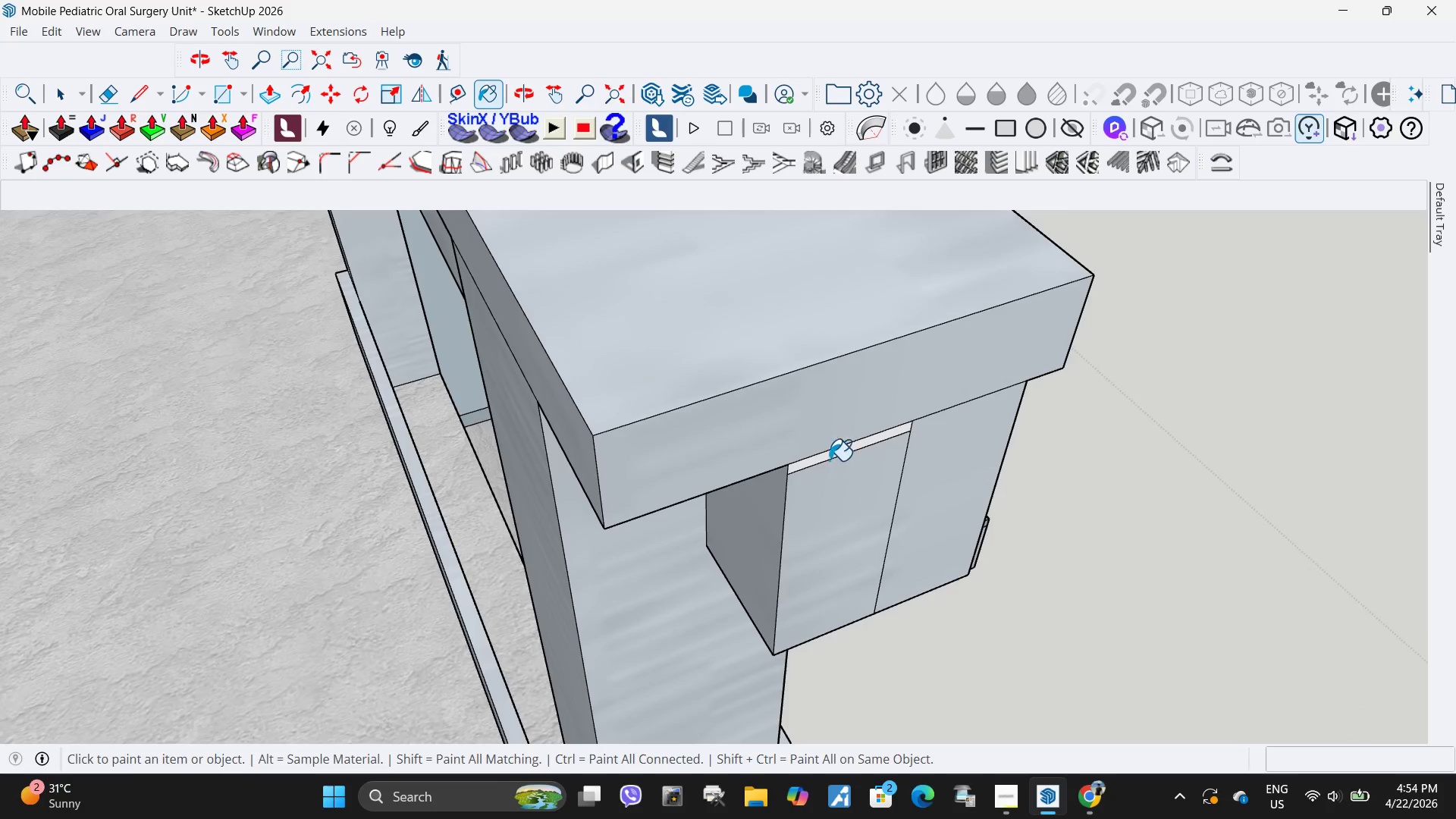 
left_click([828, 458])
 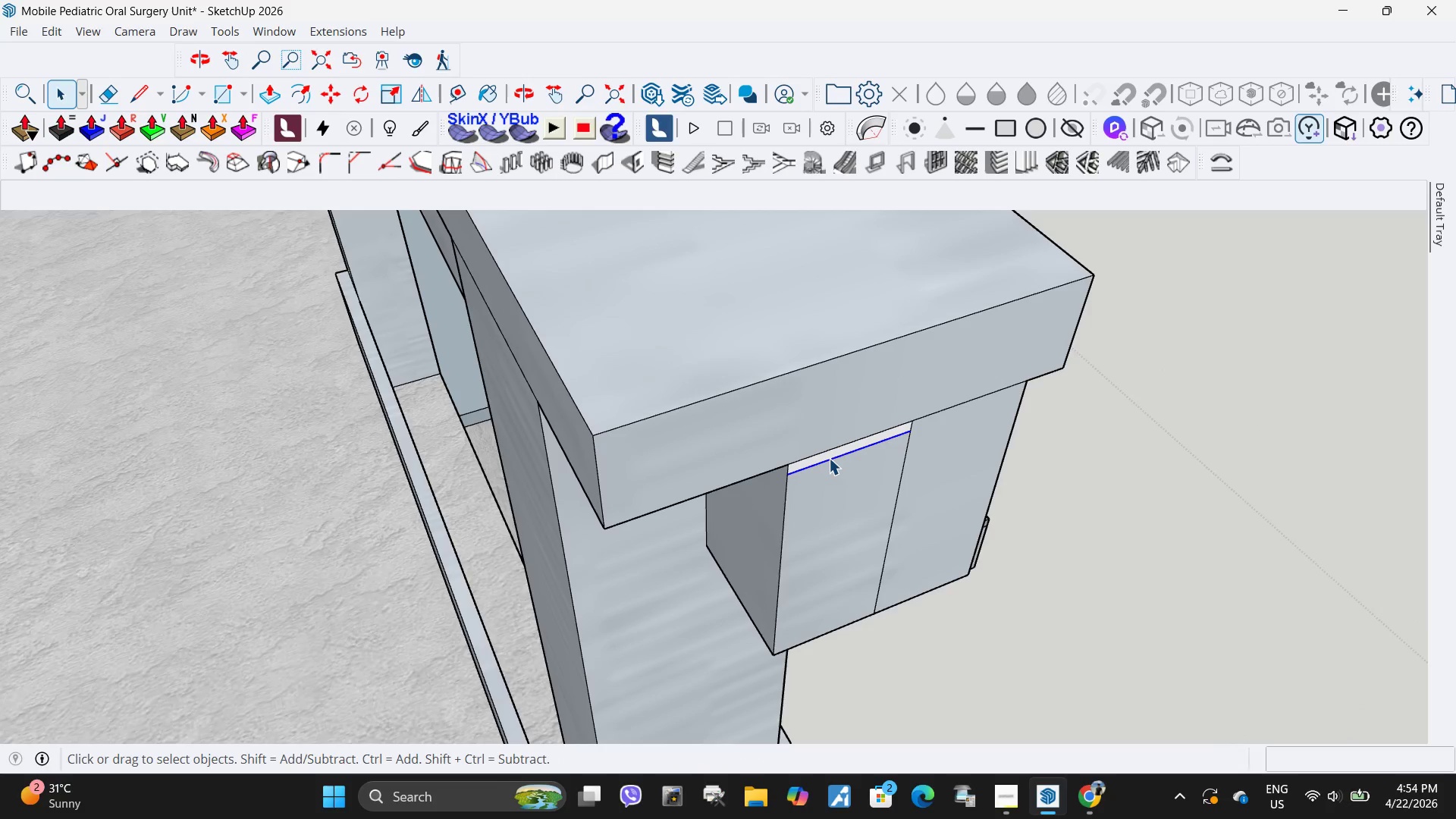 
key(Delete)
 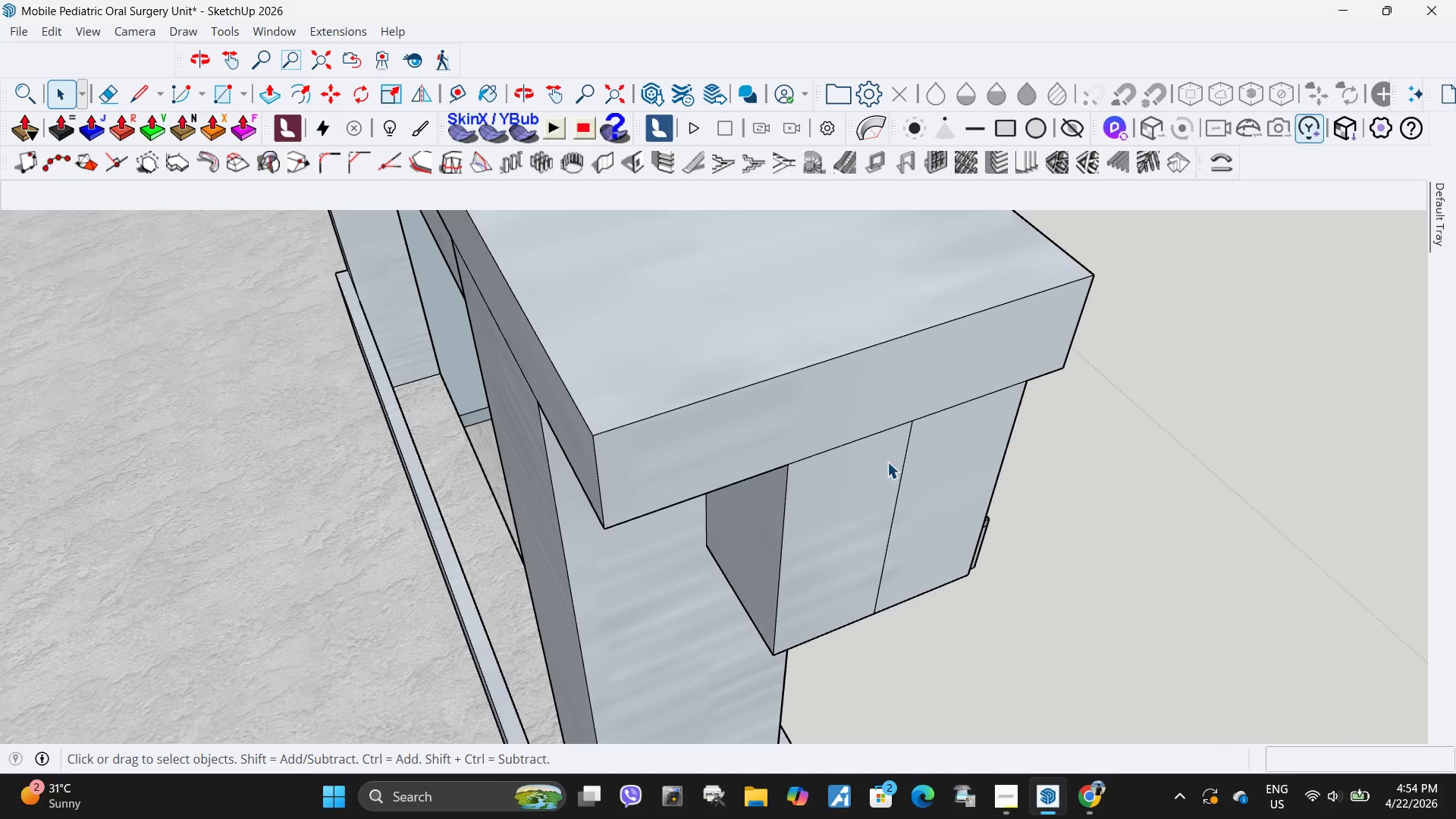 
scroll: coordinate [864, 504], scroll_direction: down, amount: 5.0
 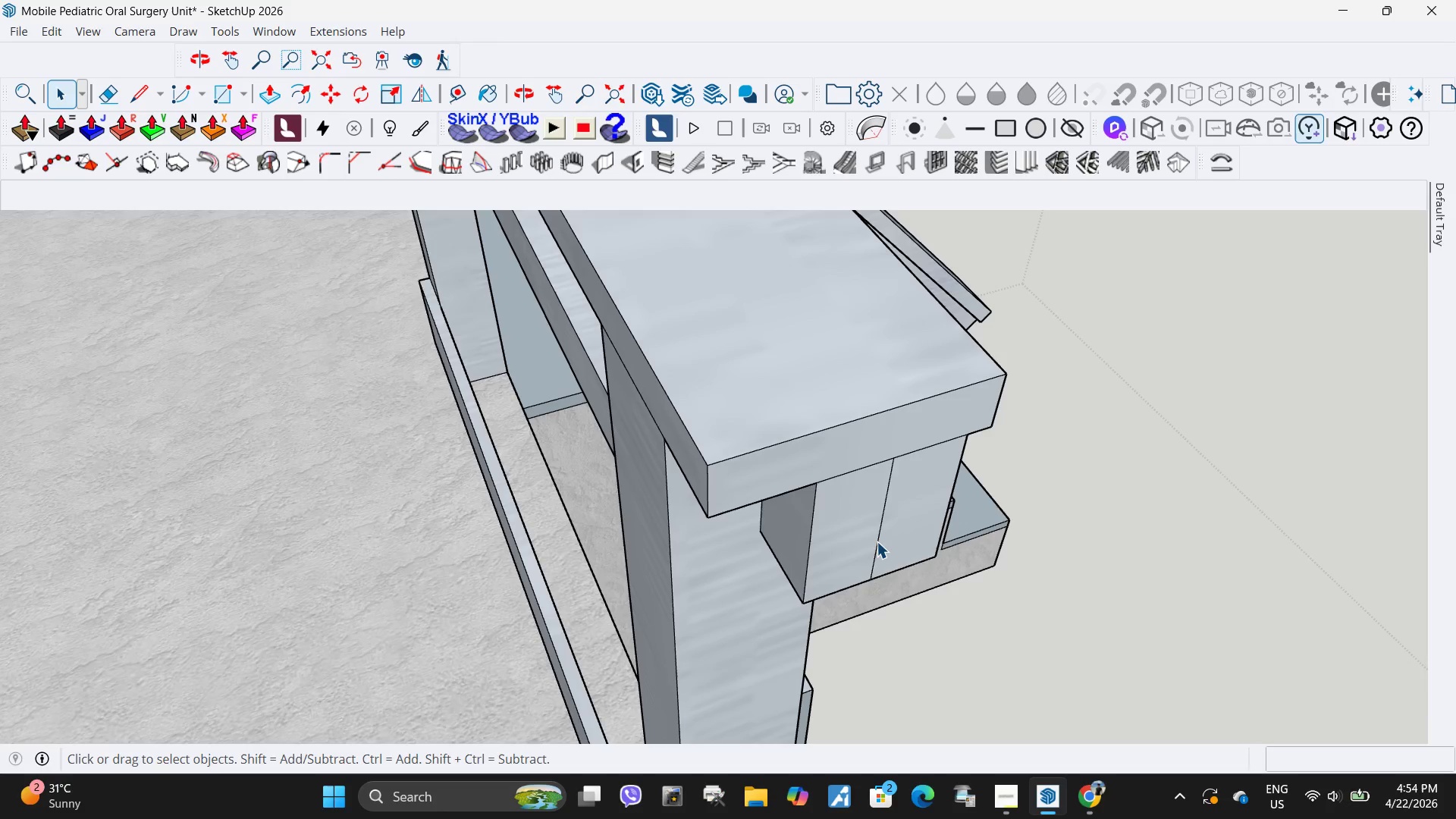 
left_click([877, 541])
 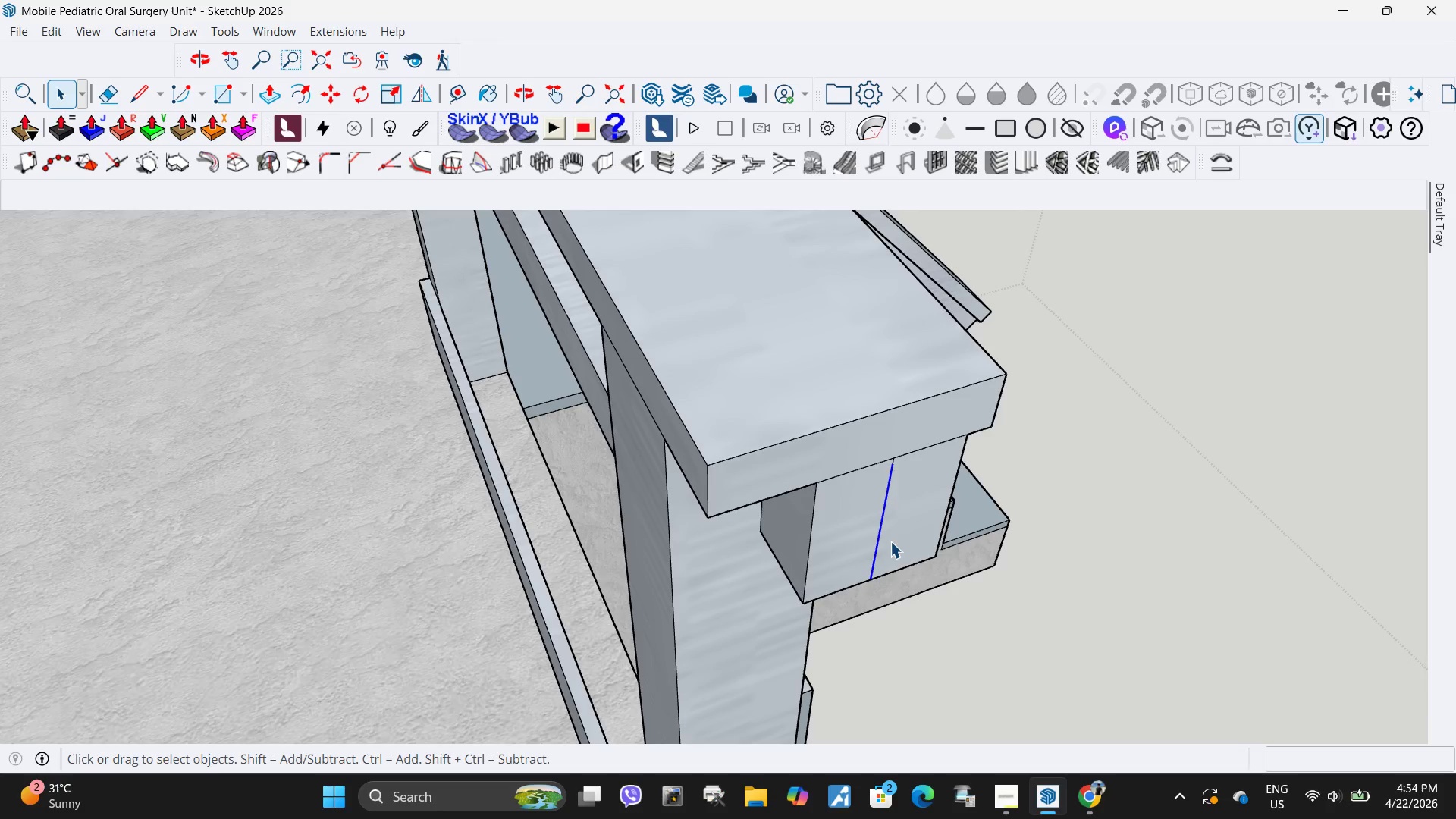 
key(Delete)
 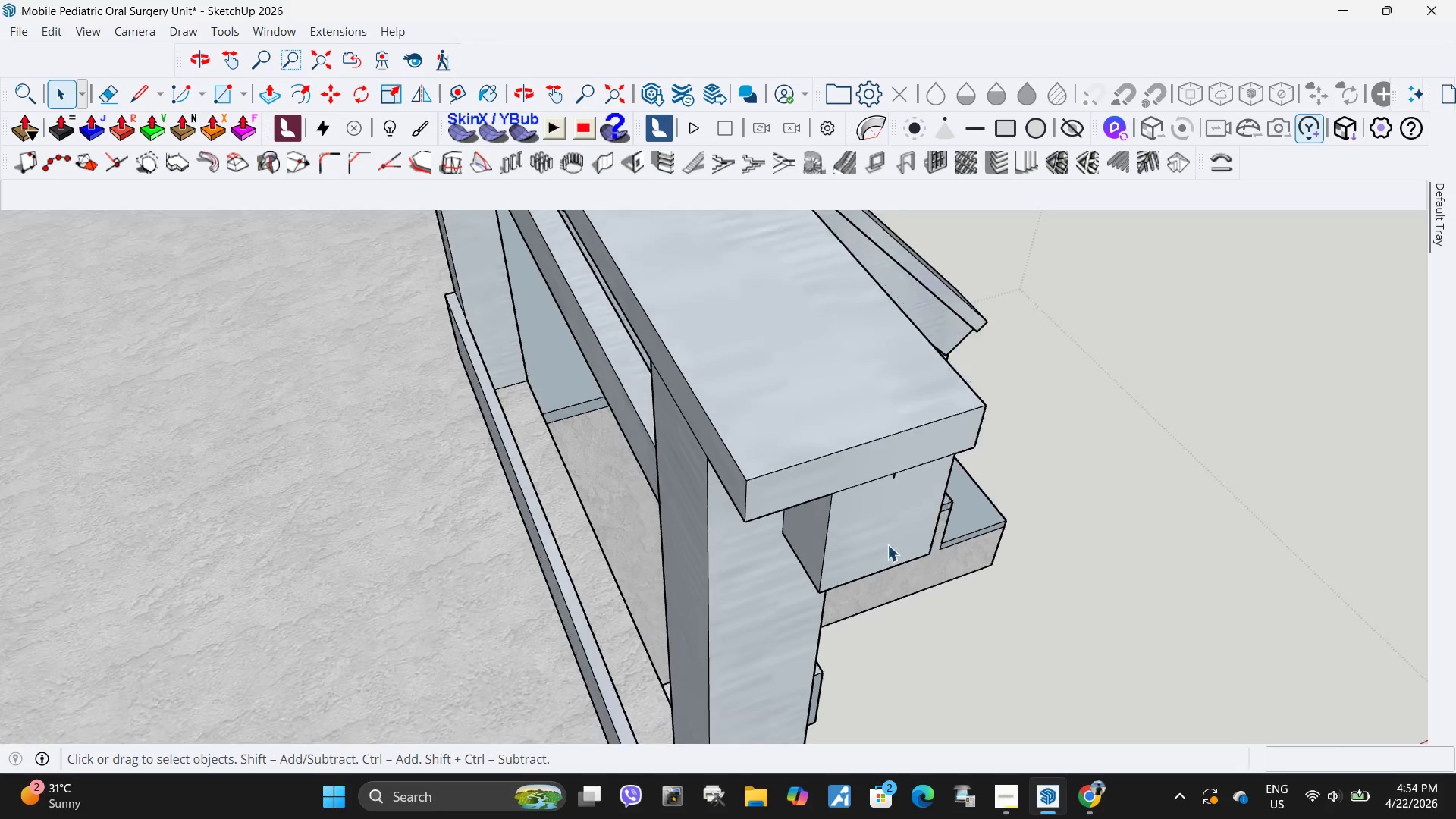 
scroll: coordinate [885, 503], scroll_direction: up, amount: 1.0
 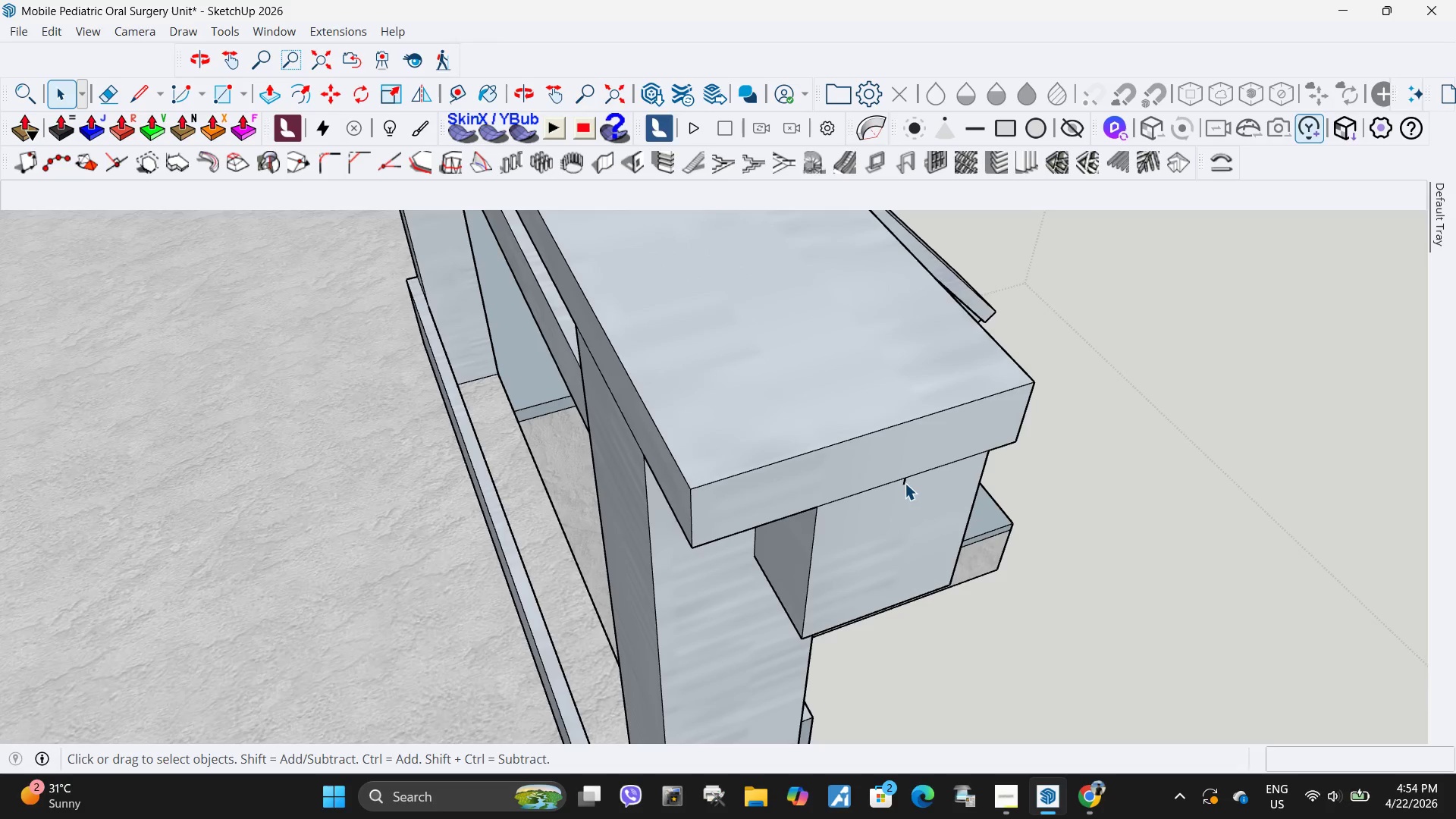 
left_click([902, 485])
 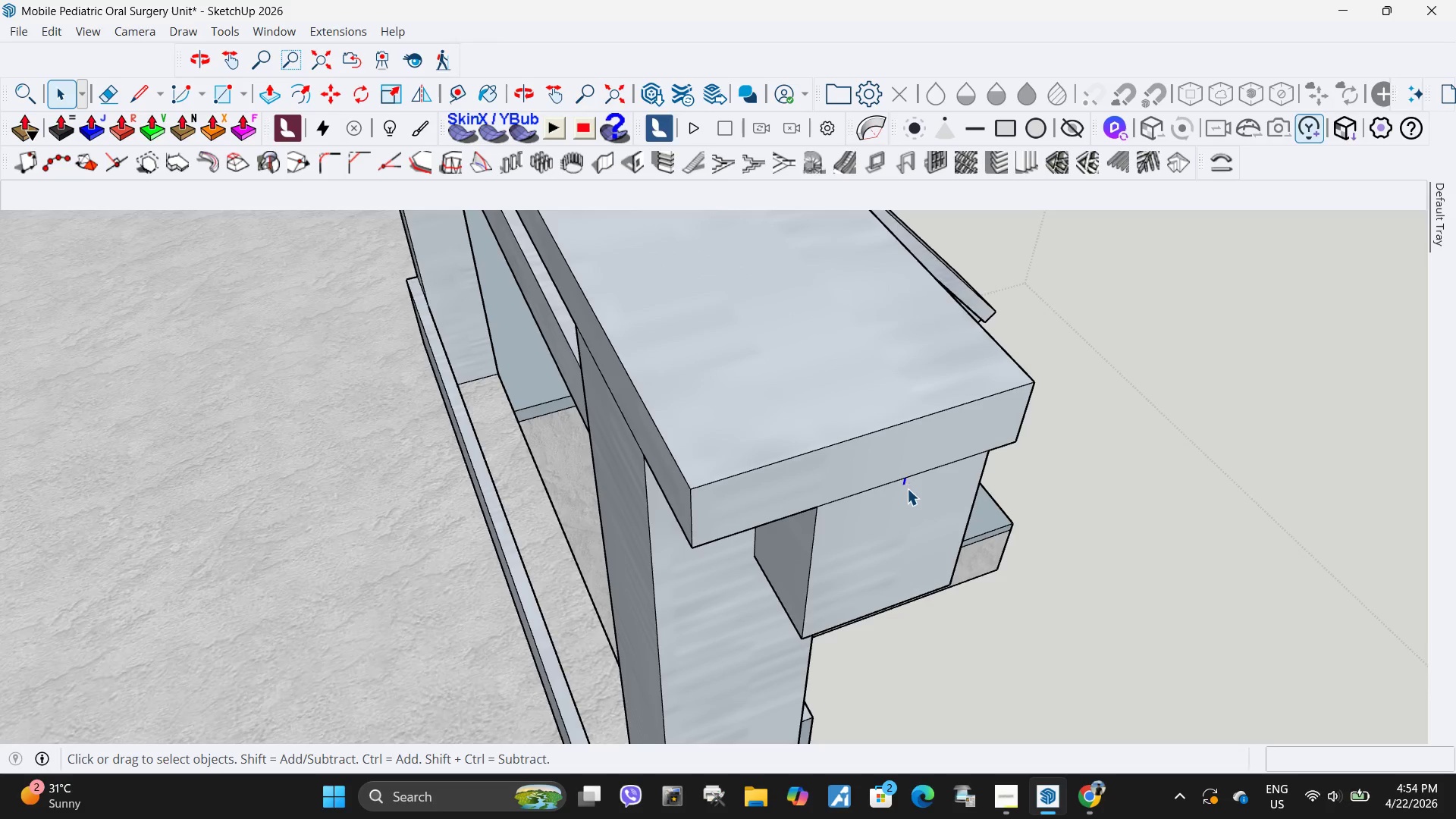 
key(Delete)
 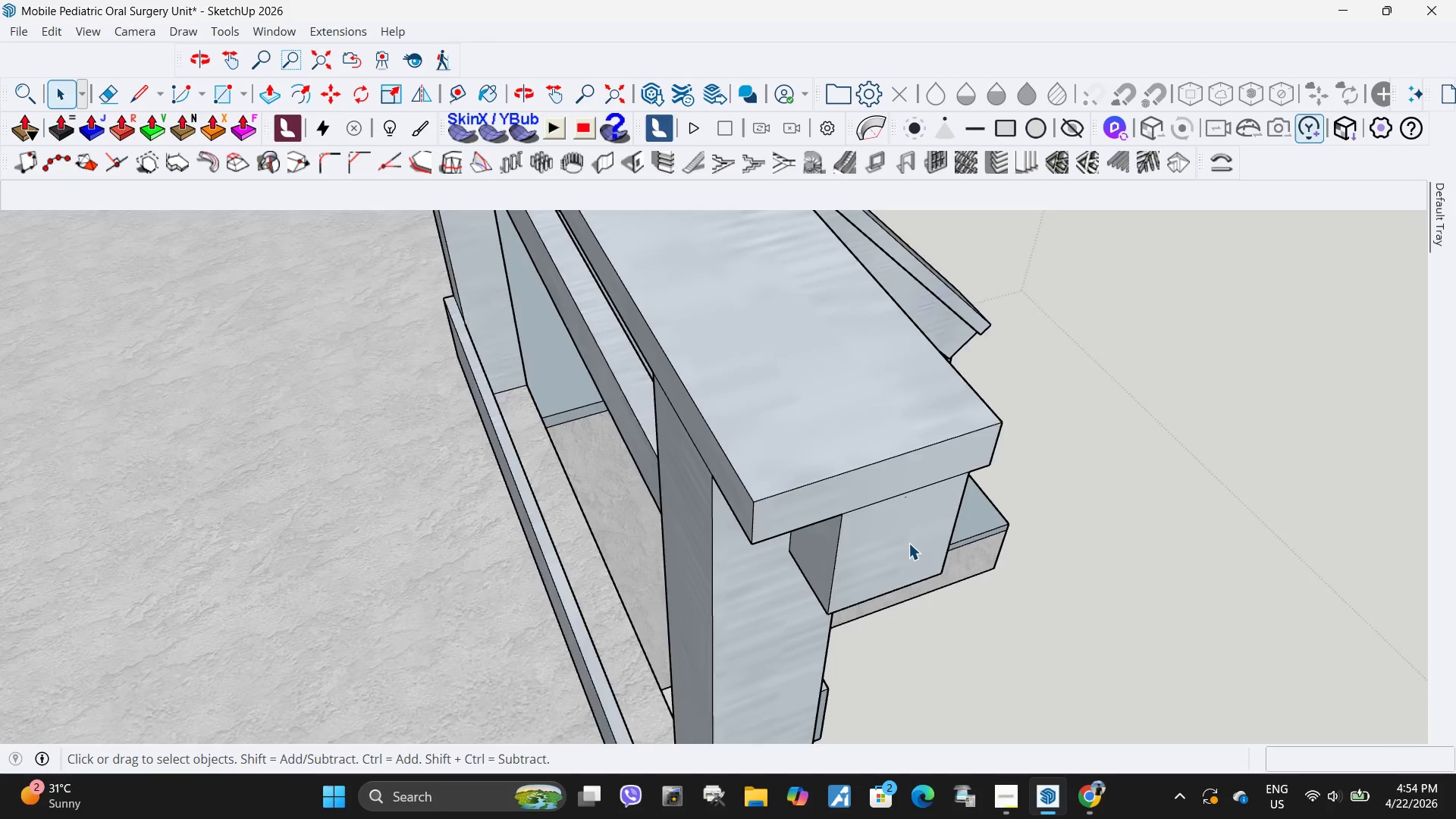 
scroll: coordinate [858, 635], scroll_direction: down, amount: 23.0
 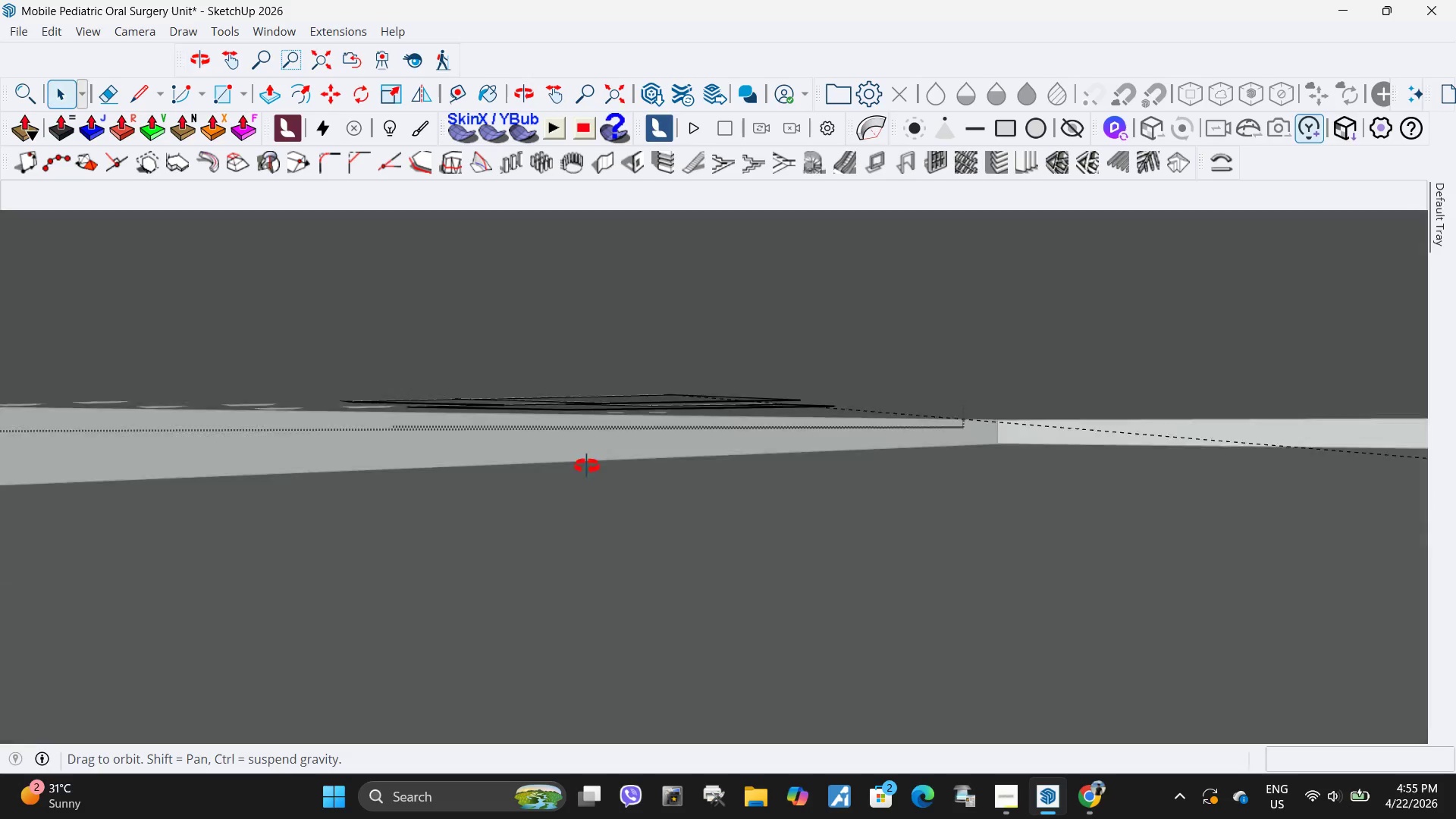 
key(H)
 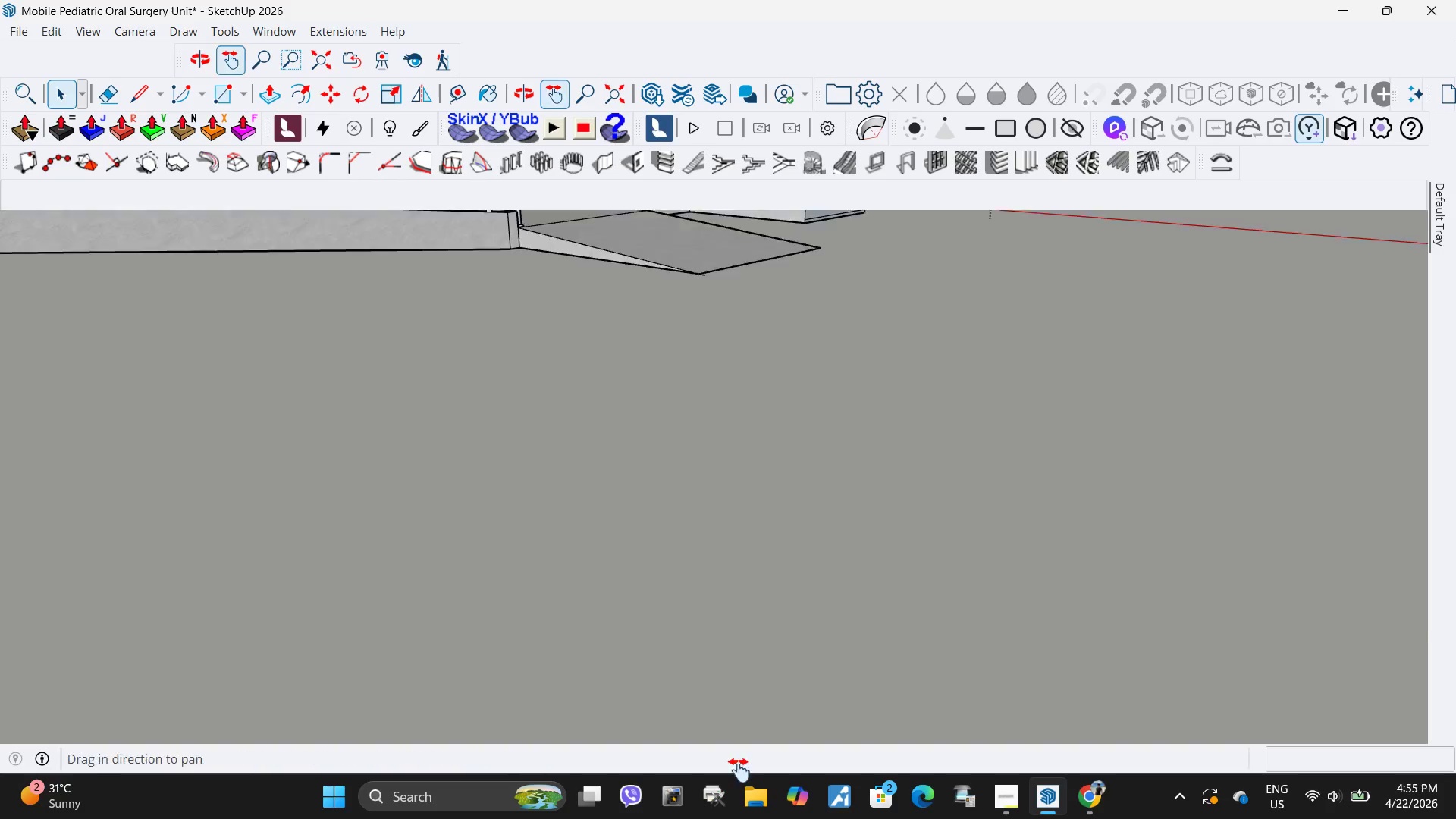 
left_click_drag(start_coordinate=[670, 279], to_coordinate=[853, 816])
 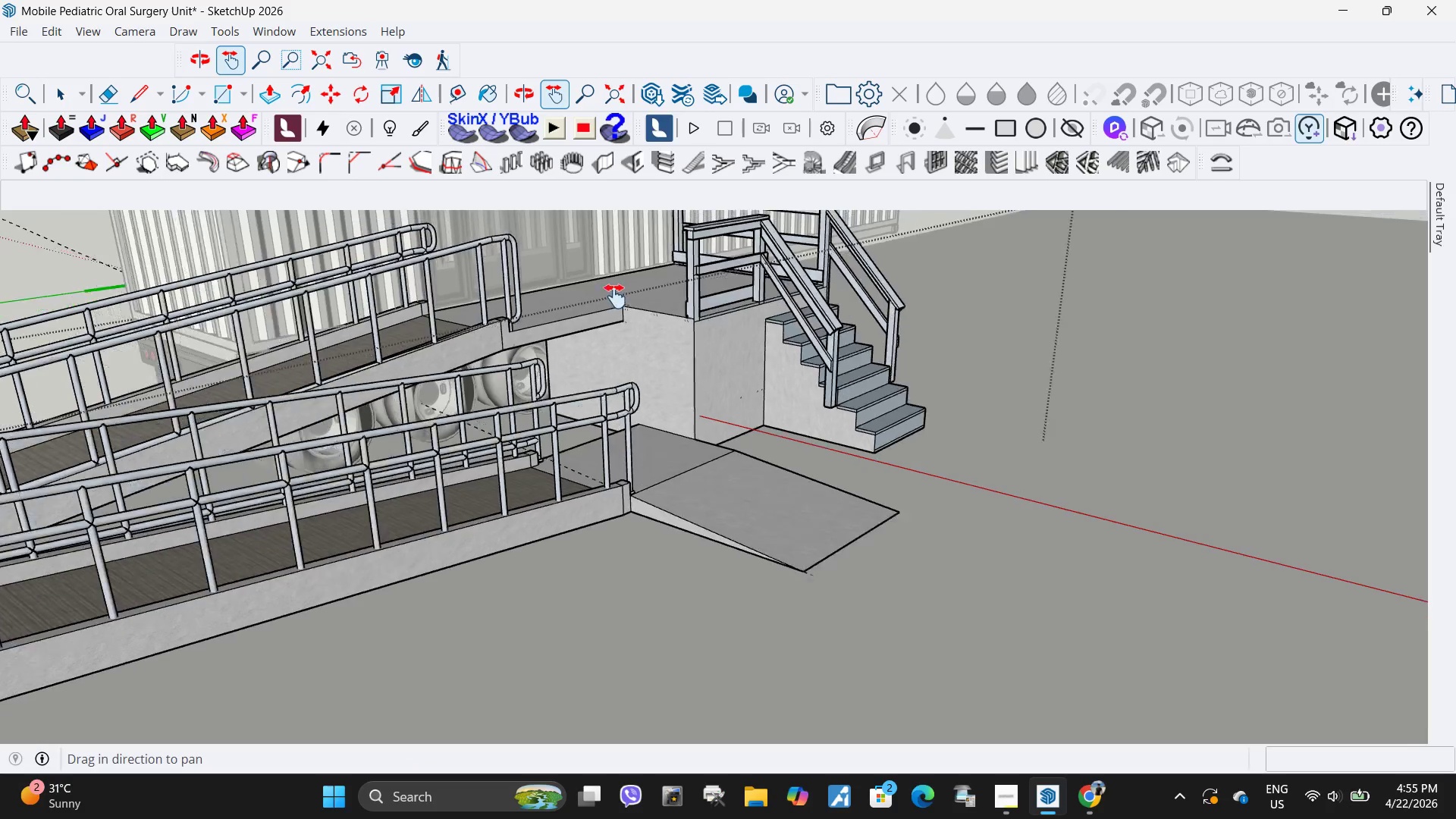 
scroll: coordinate [615, 297], scroll_direction: down, amount: 11.0
 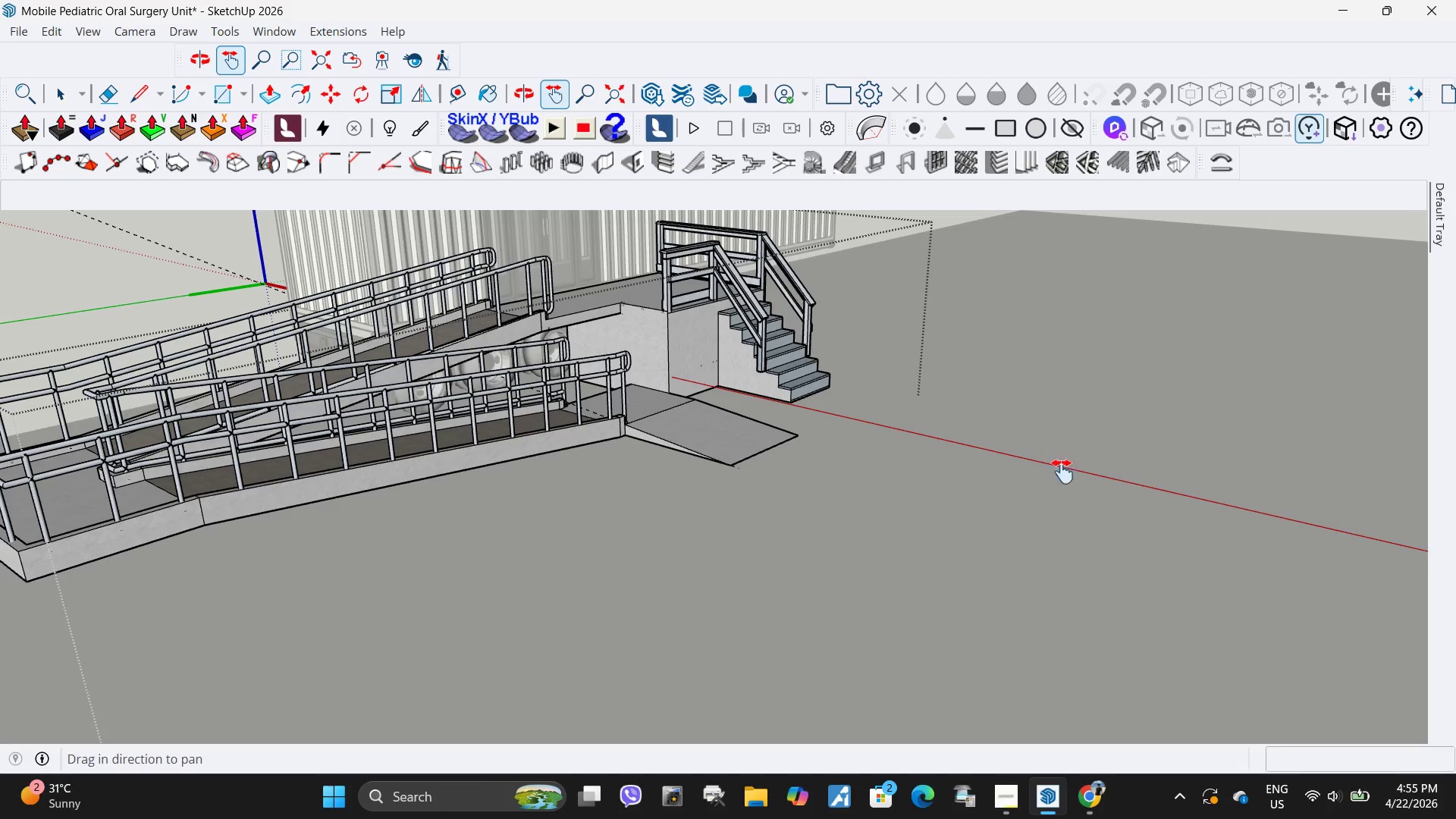 
left_click_drag(start_coordinate=[709, 268], to_coordinate=[773, 350])
 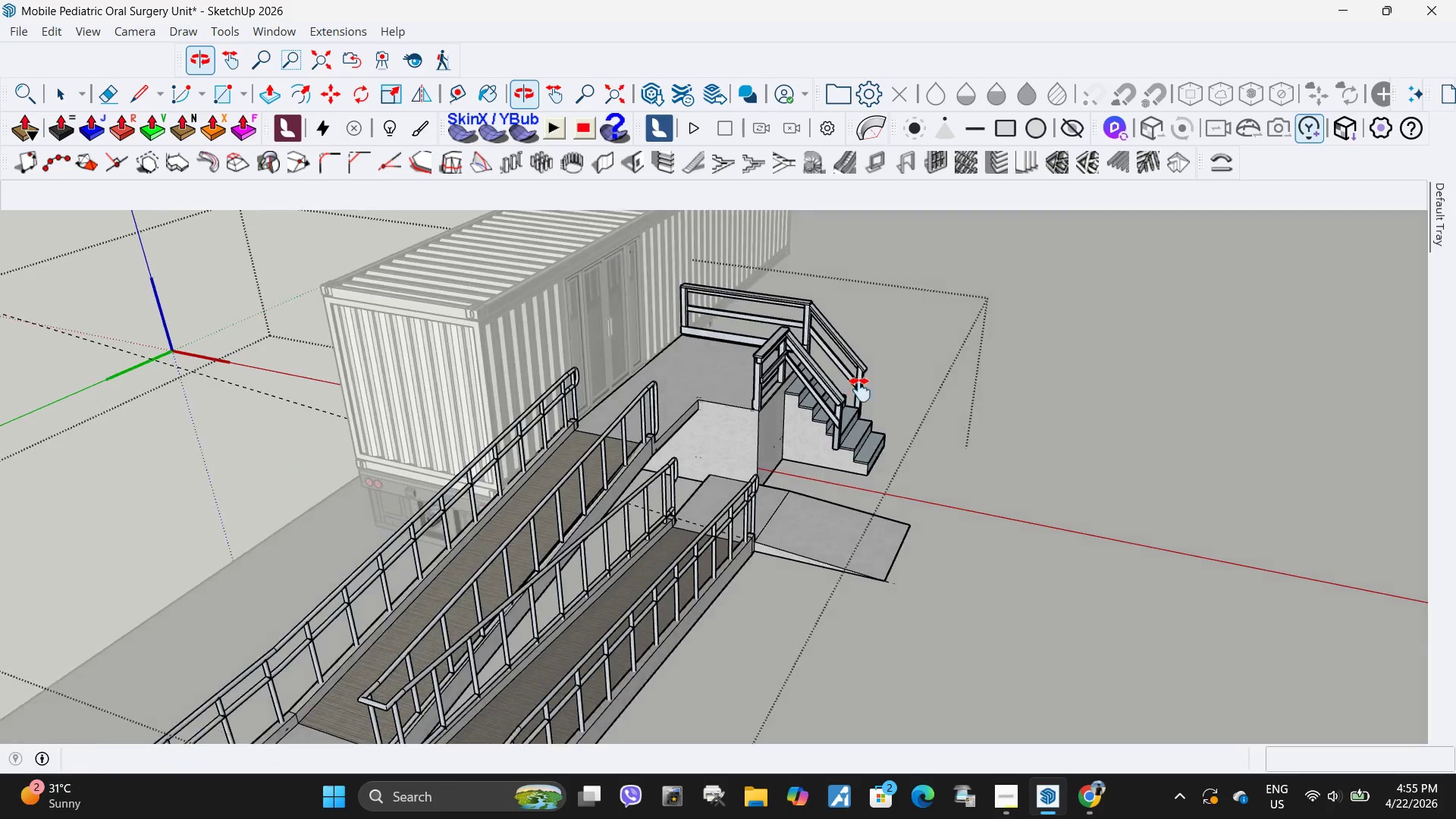 
scroll: coordinate [599, 416], scroll_direction: up, amount: 17.0
 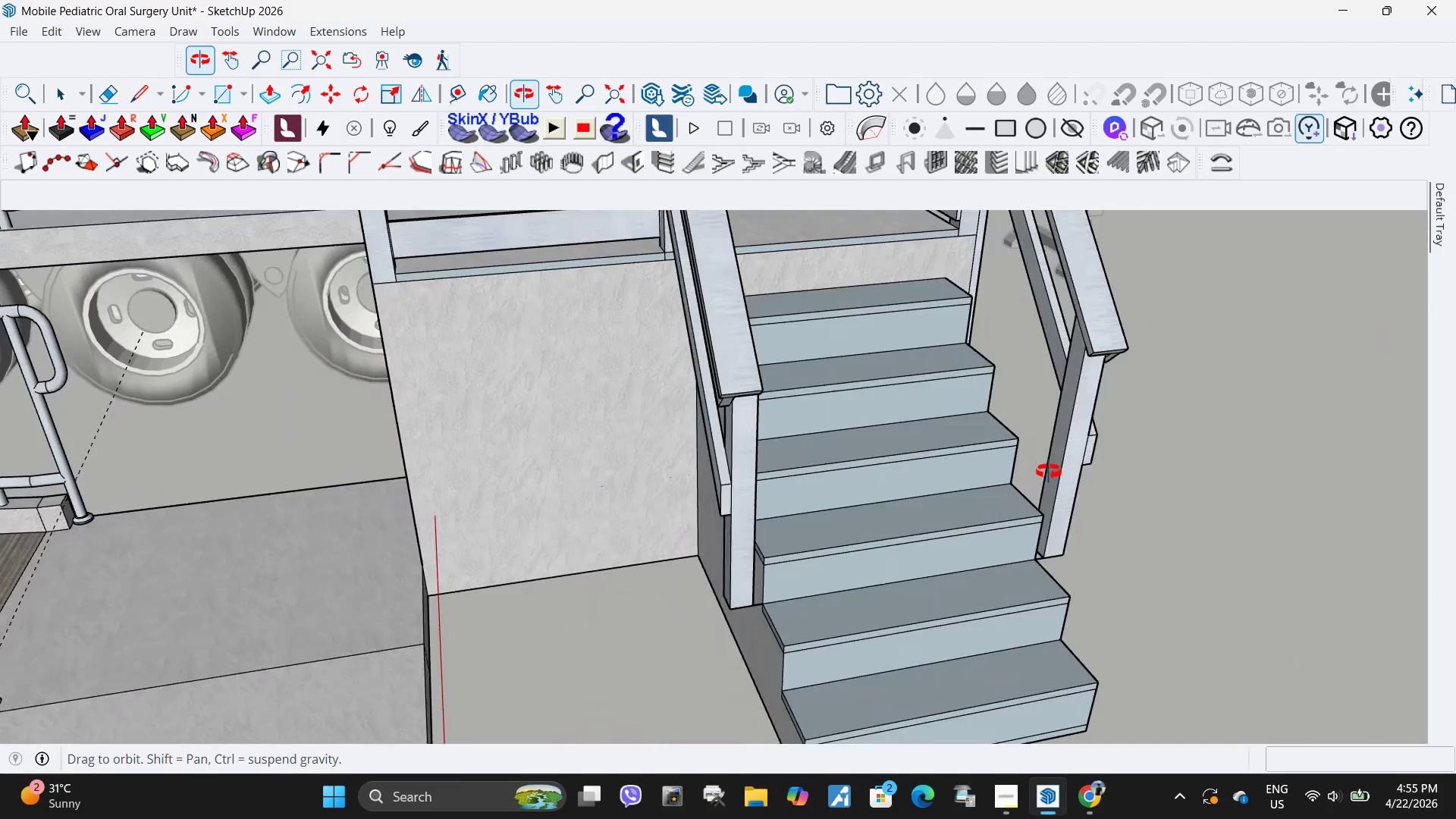 
key(Space)
 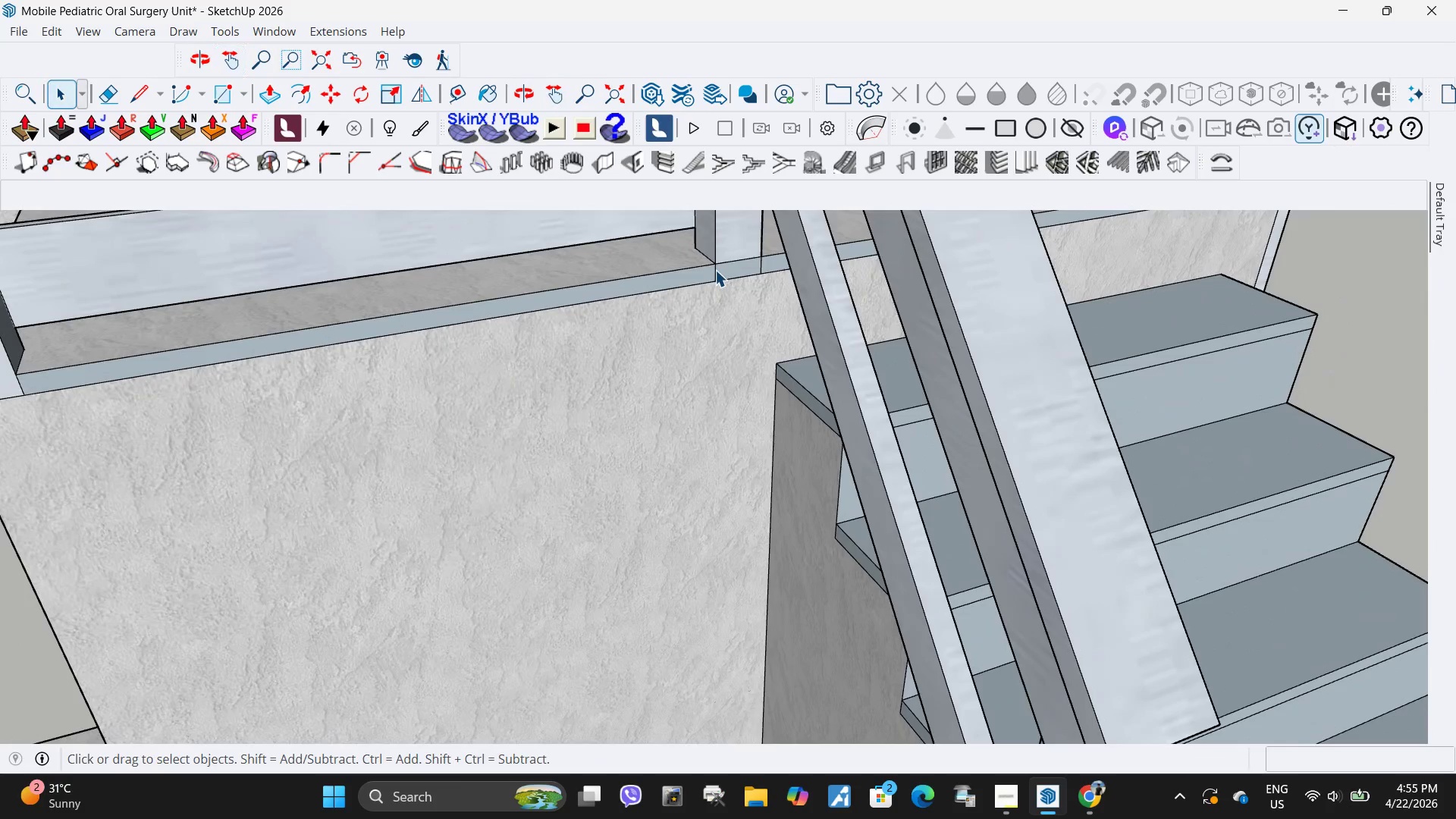 
scroll: coordinate [693, 257], scroll_direction: up, amount: 8.0
 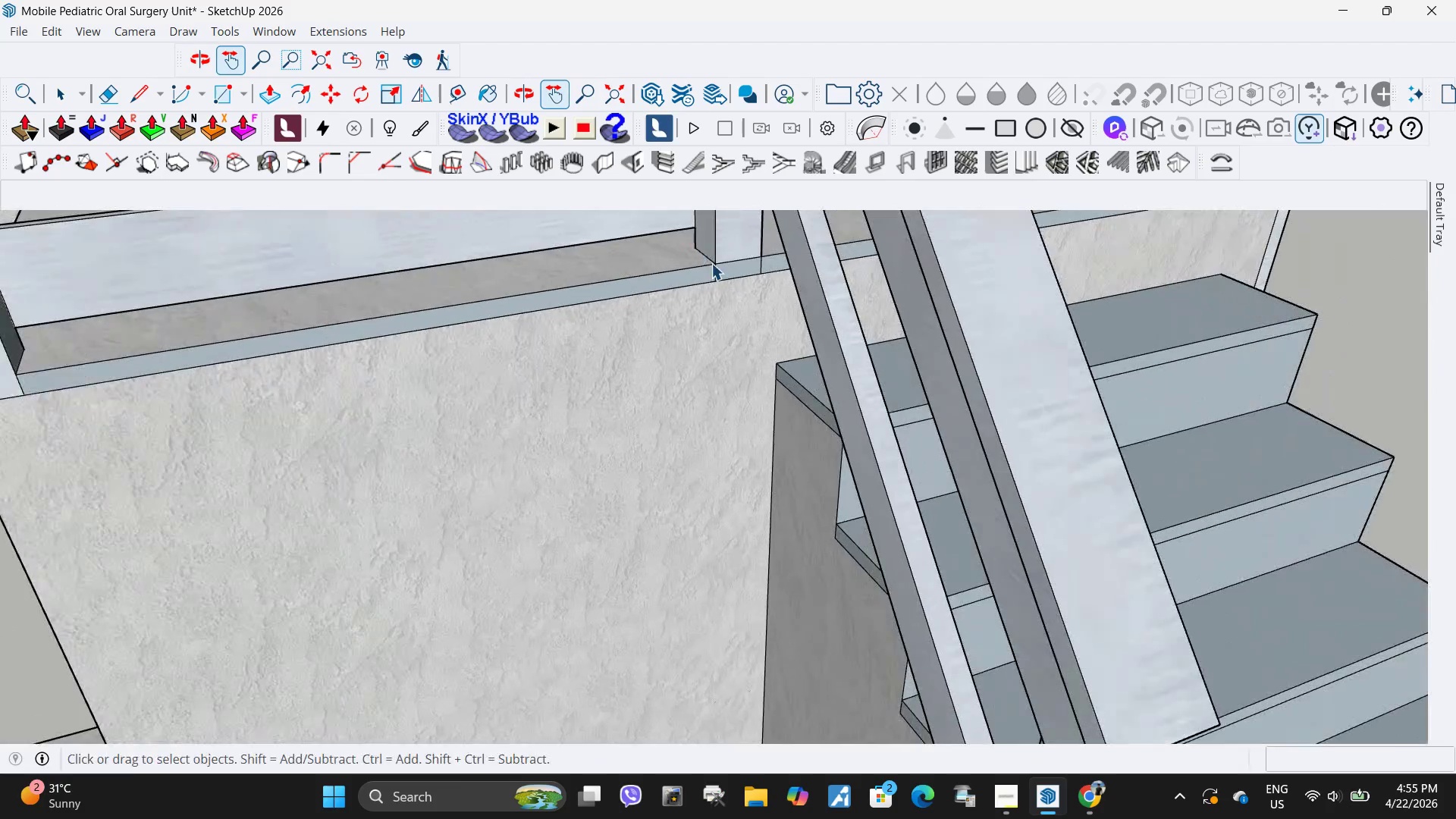 
left_click([715, 270])
 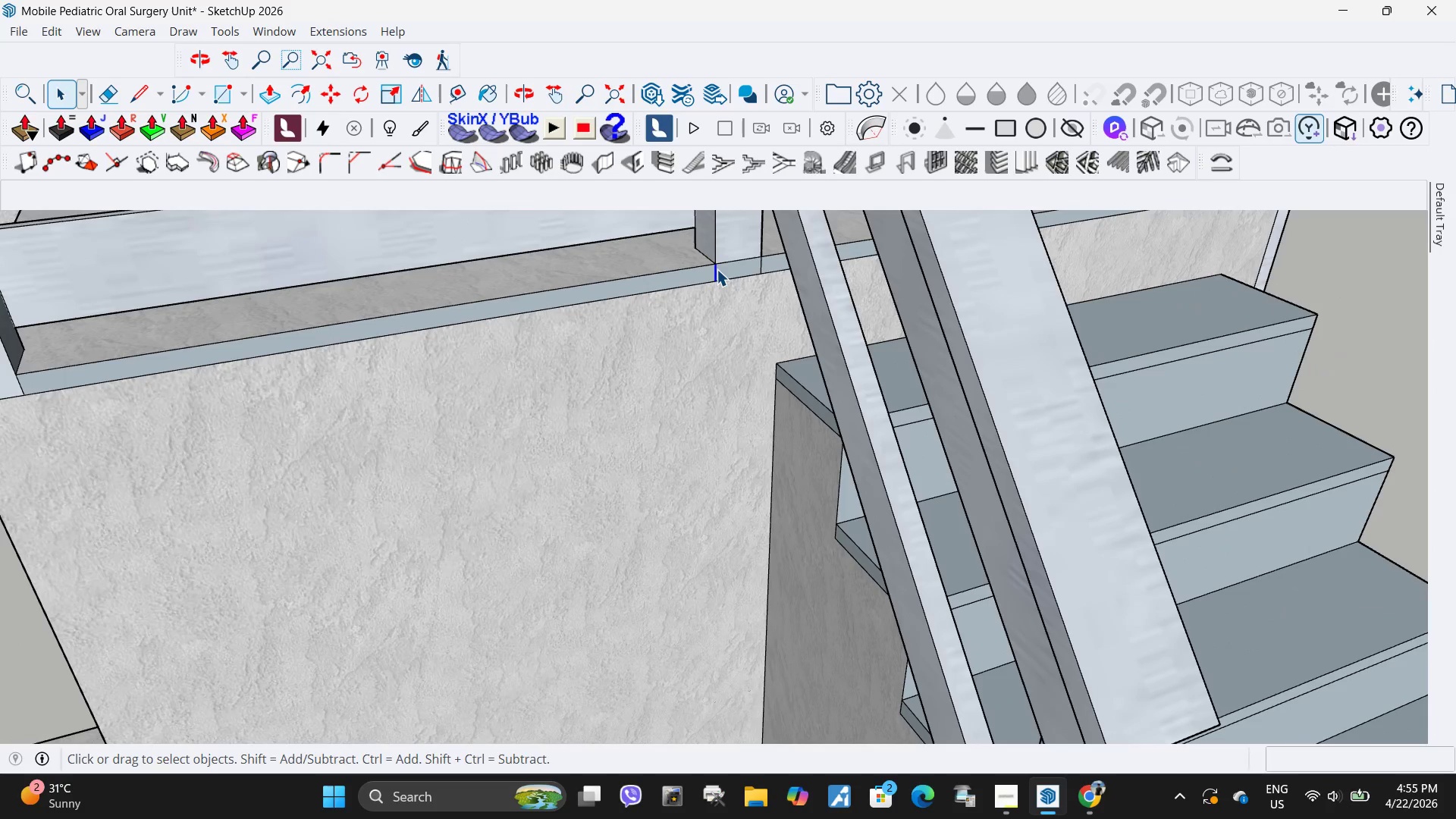 
key(Delete)
 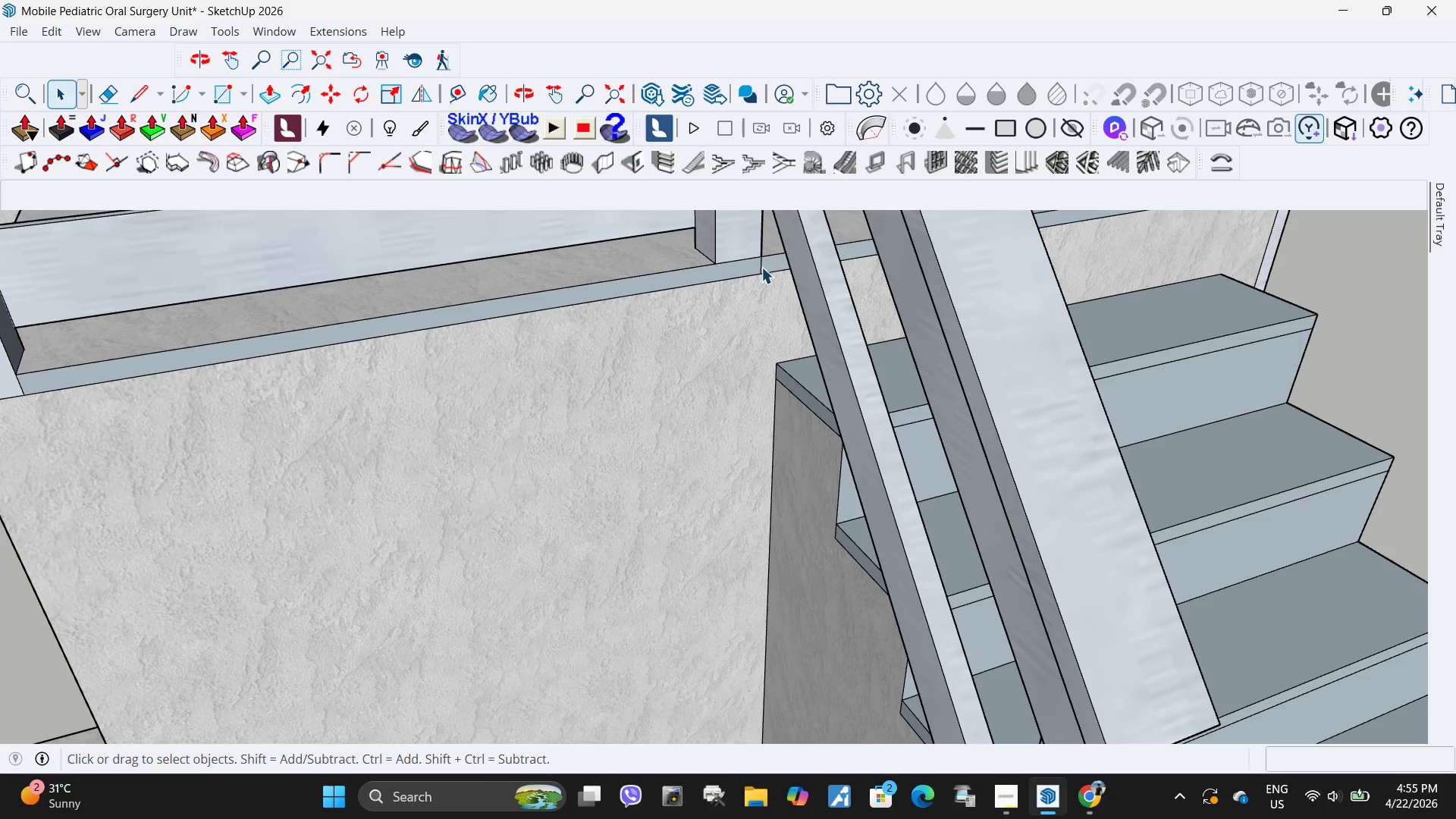 
key(Delete)
 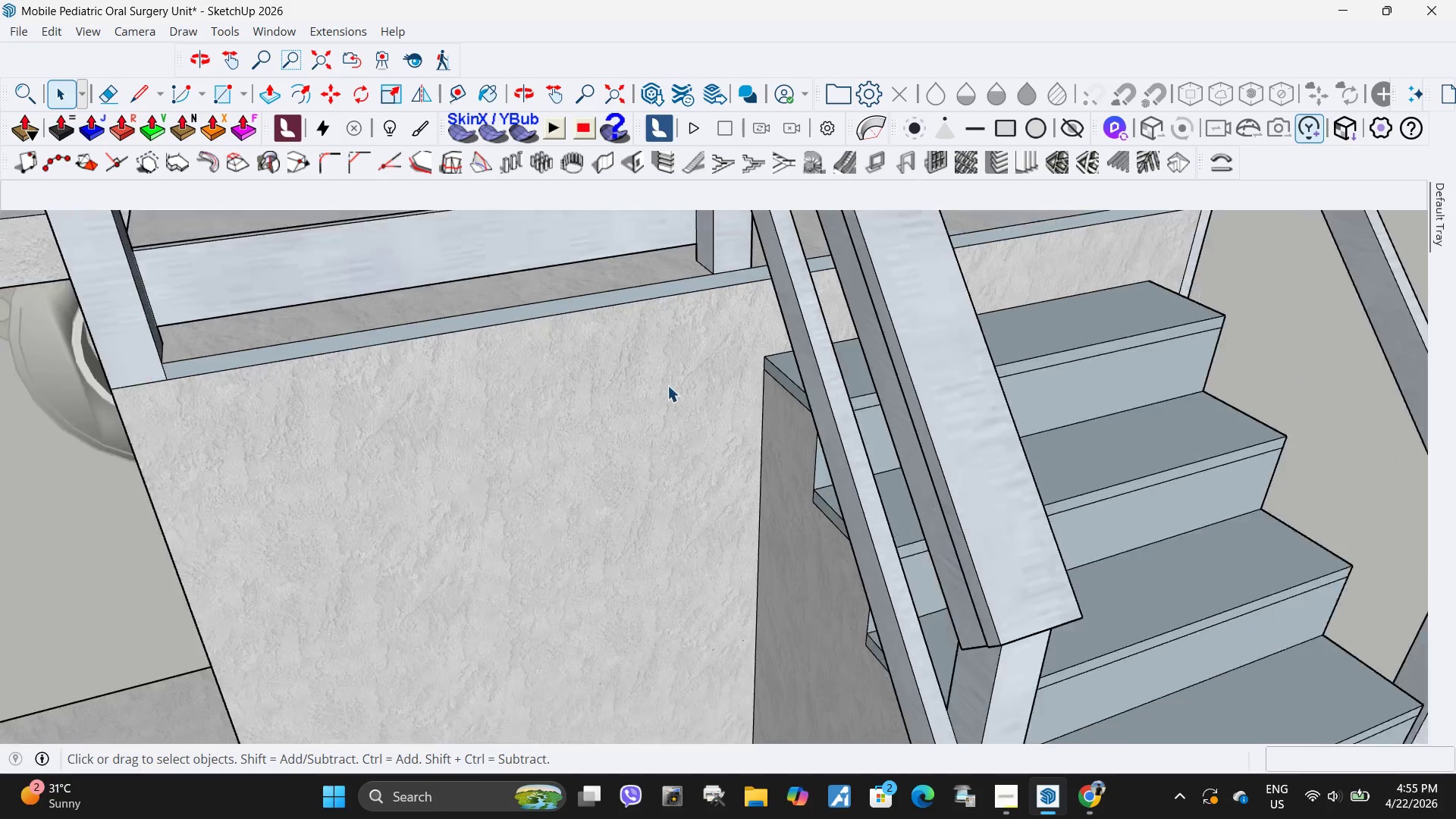 
scroll: coordinate [1056, 376], scroll_direction: down, amount: 12.0
 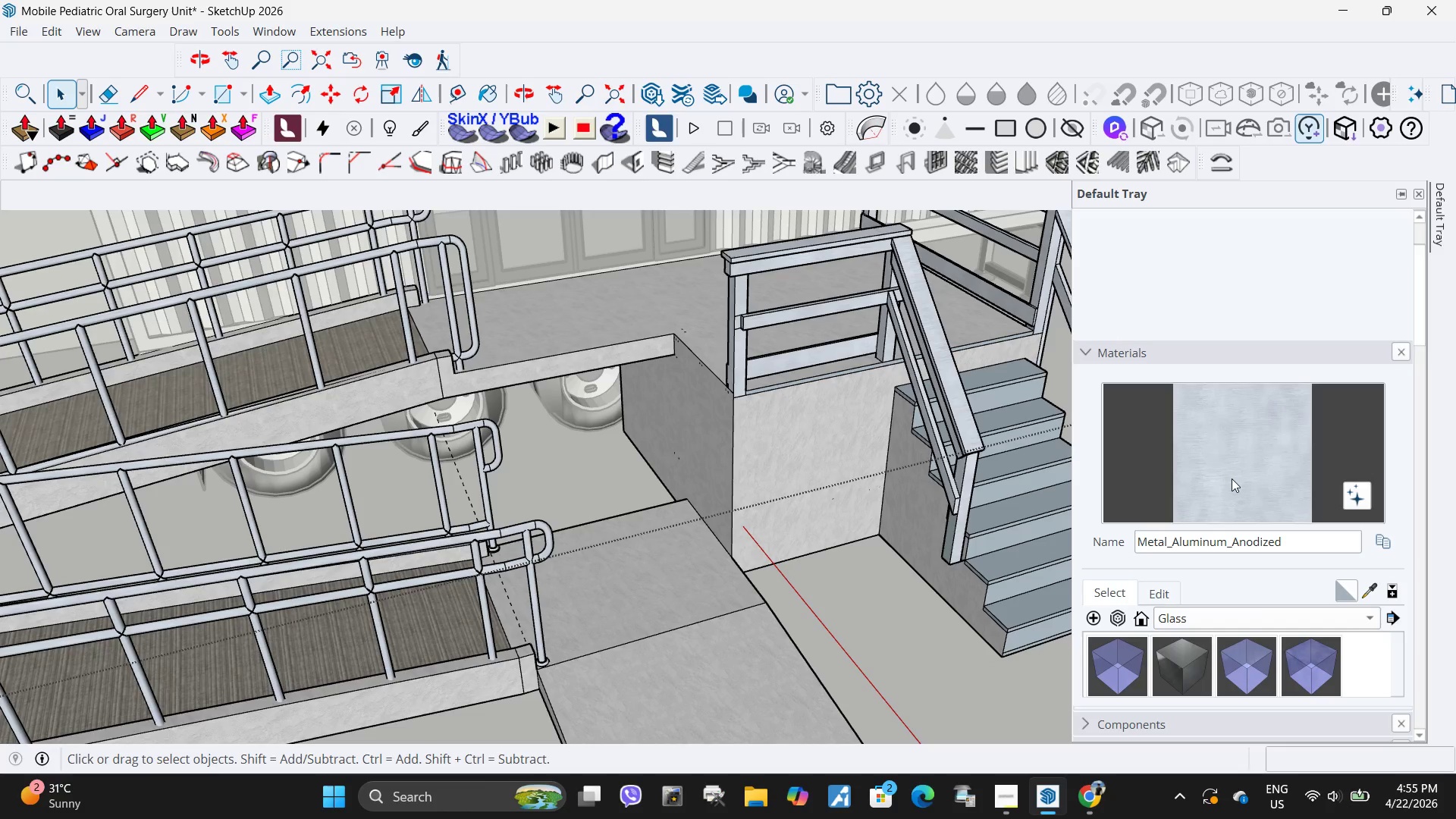 
left_click_drag(start_coordinate=[801, 413], to_coordinate=[801, 421])
 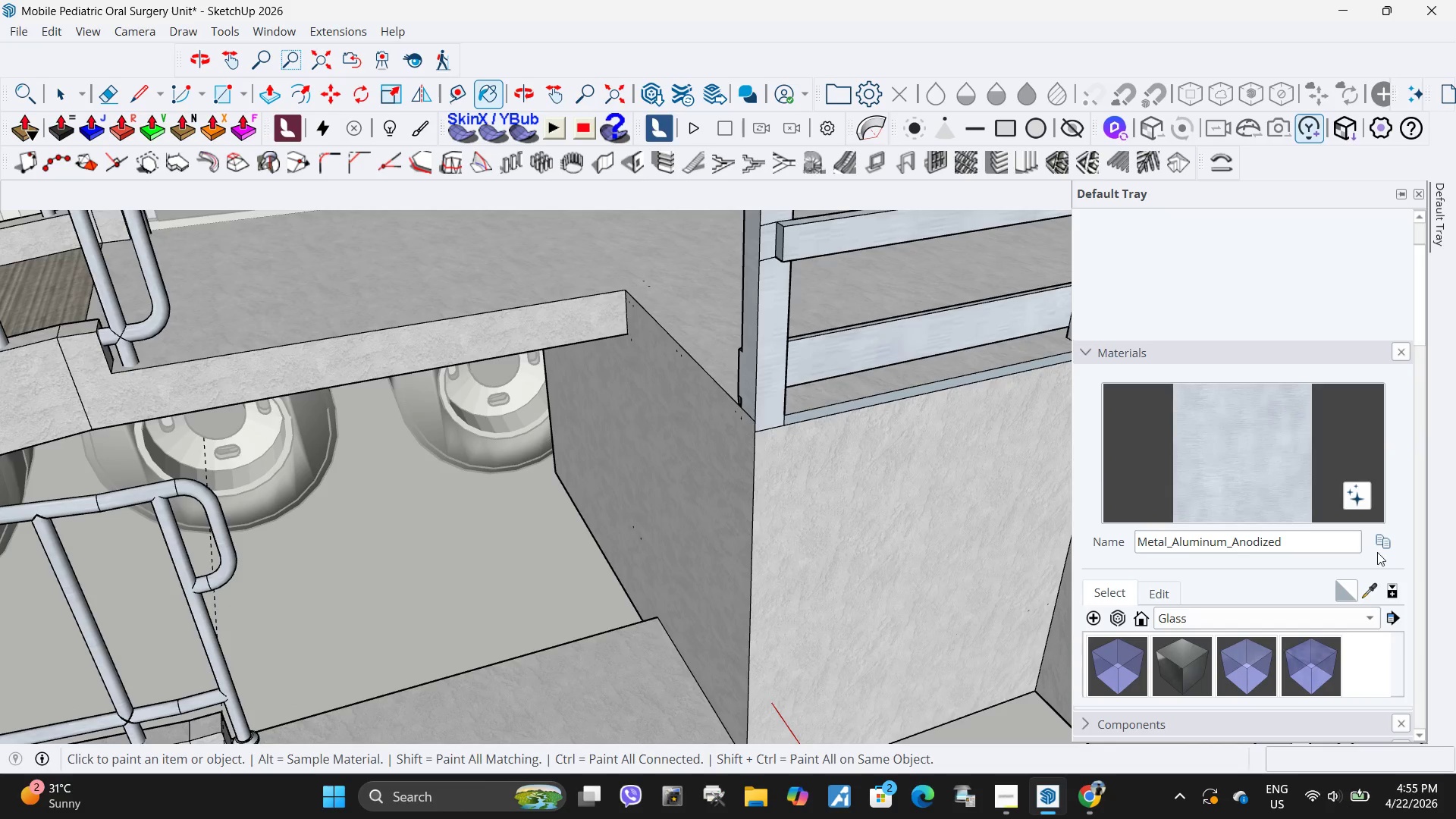 
scroll: coordinate [785, 407], scroll_direction: up, amount: 8.0
 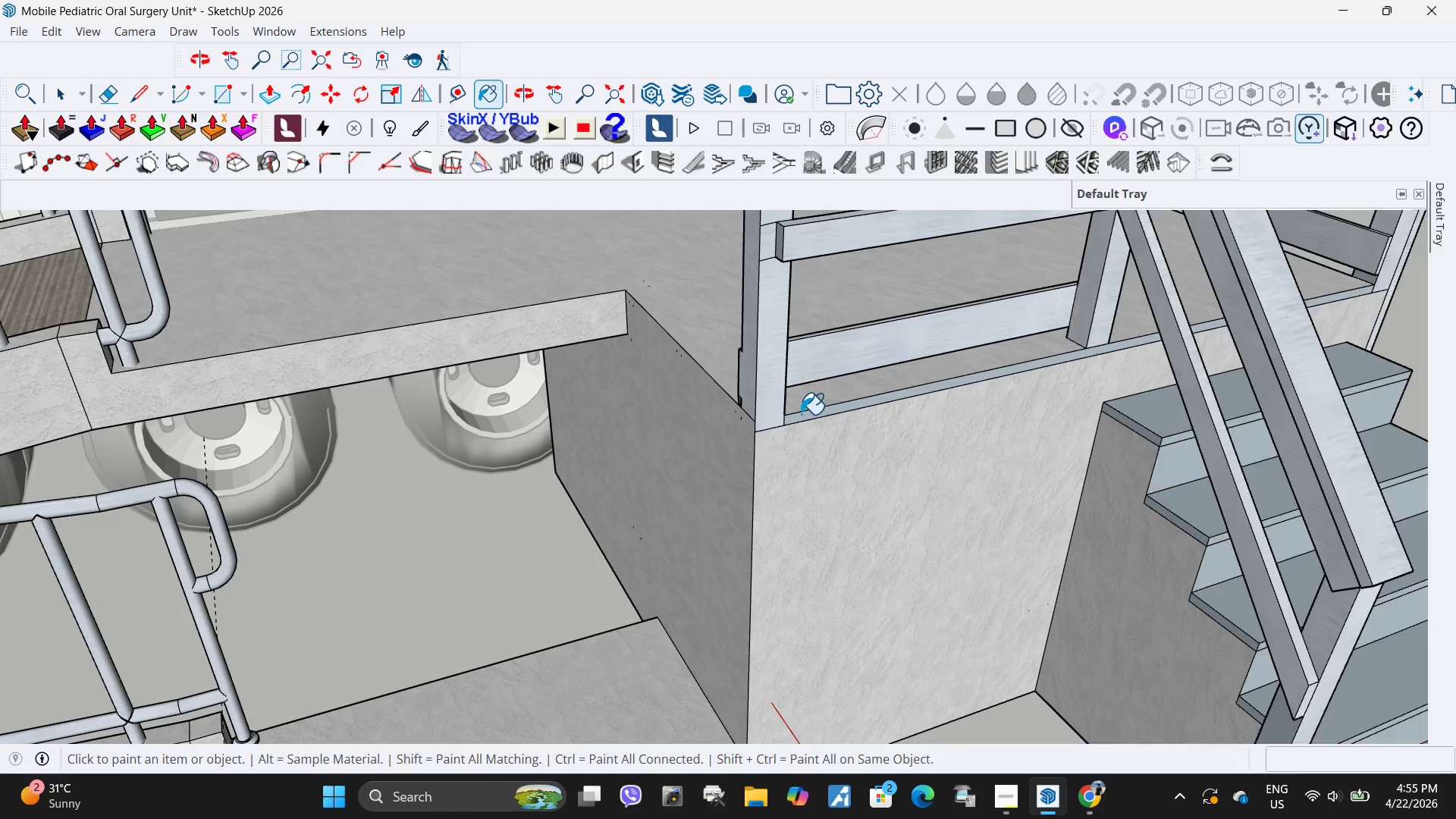 
left_click([1367, 583])
 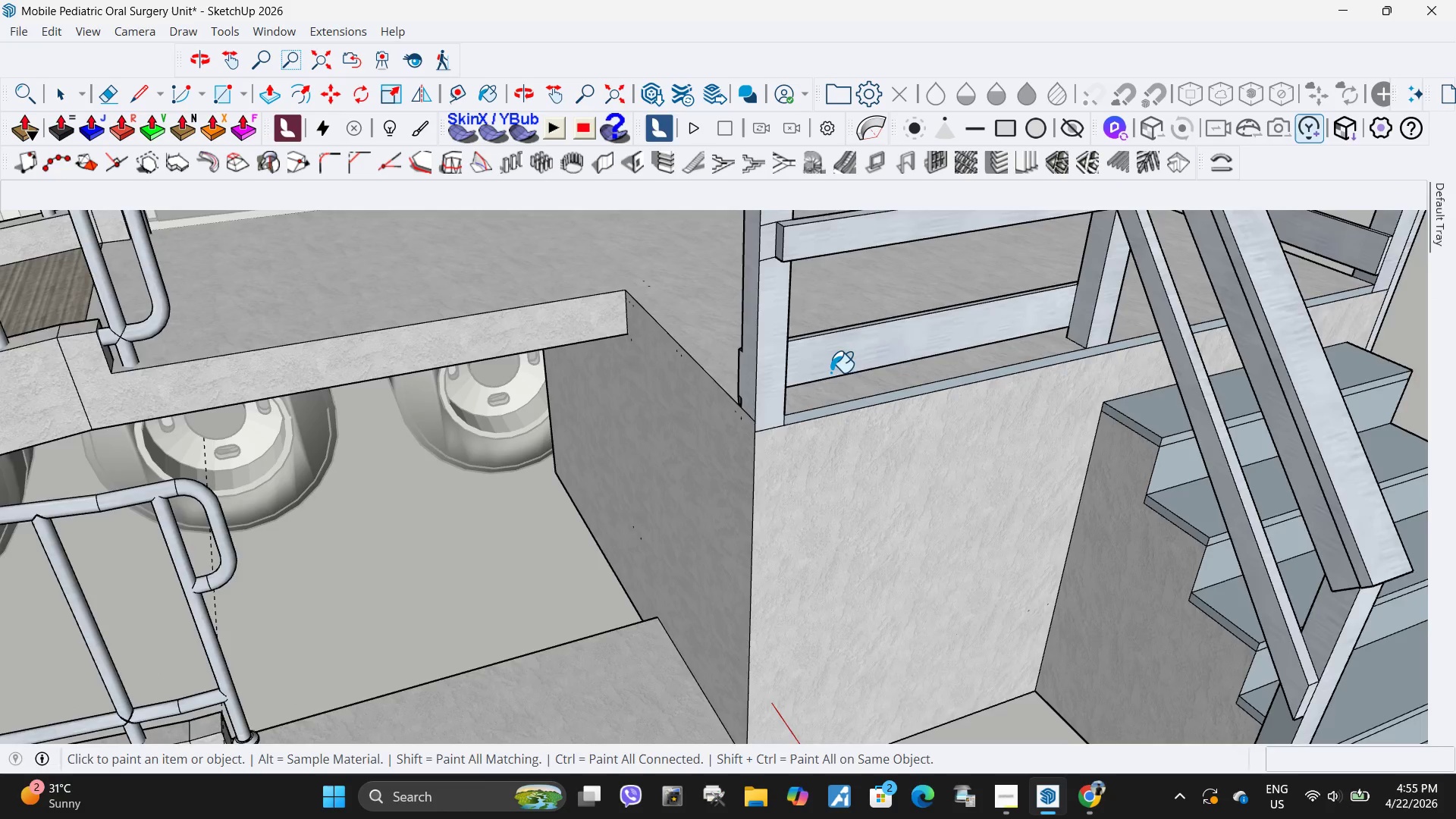 
scroll: coordinate [827, 362], scroll_direction: up, amount: 3.0
 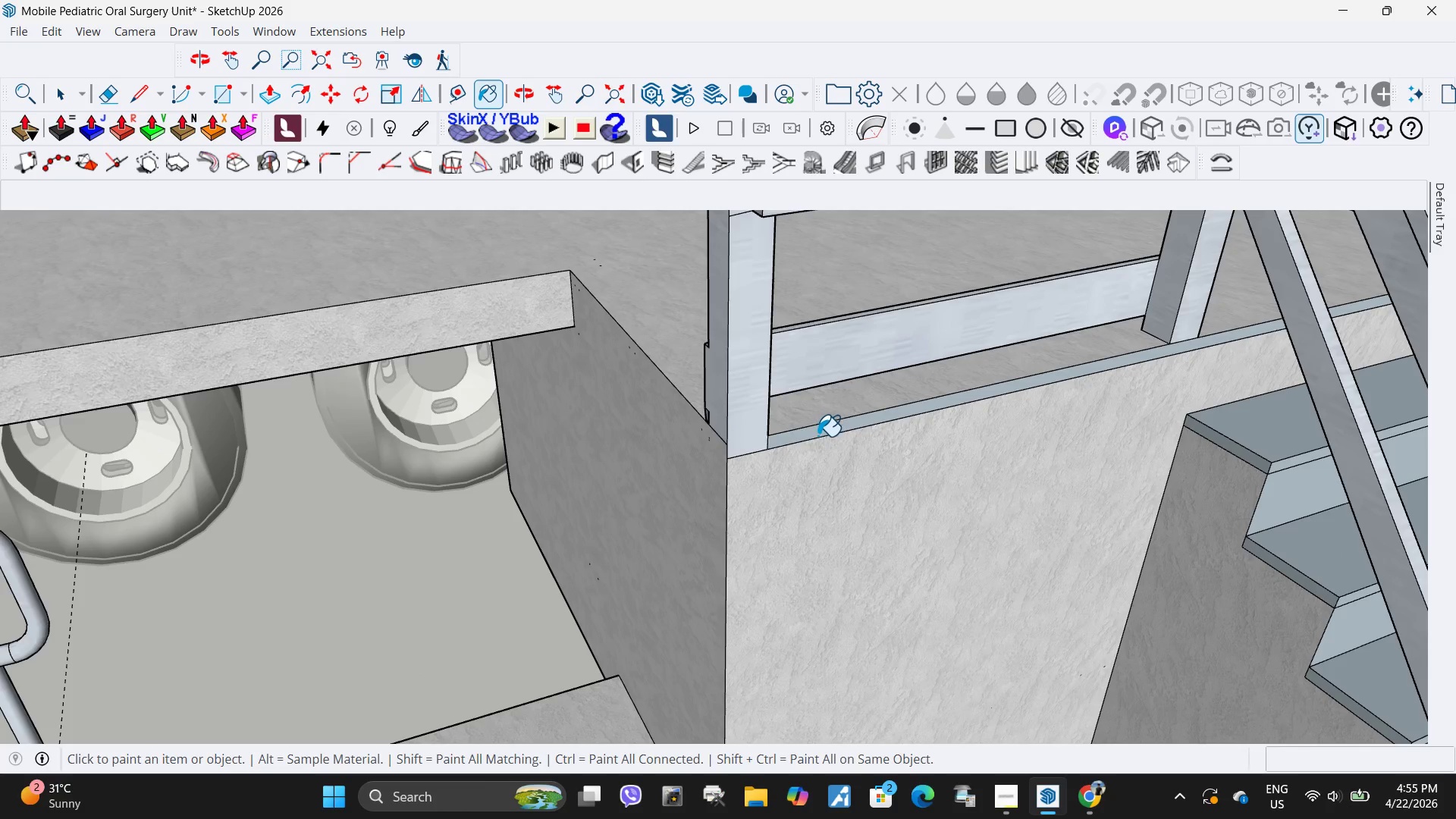 
double_click([812, 425])
 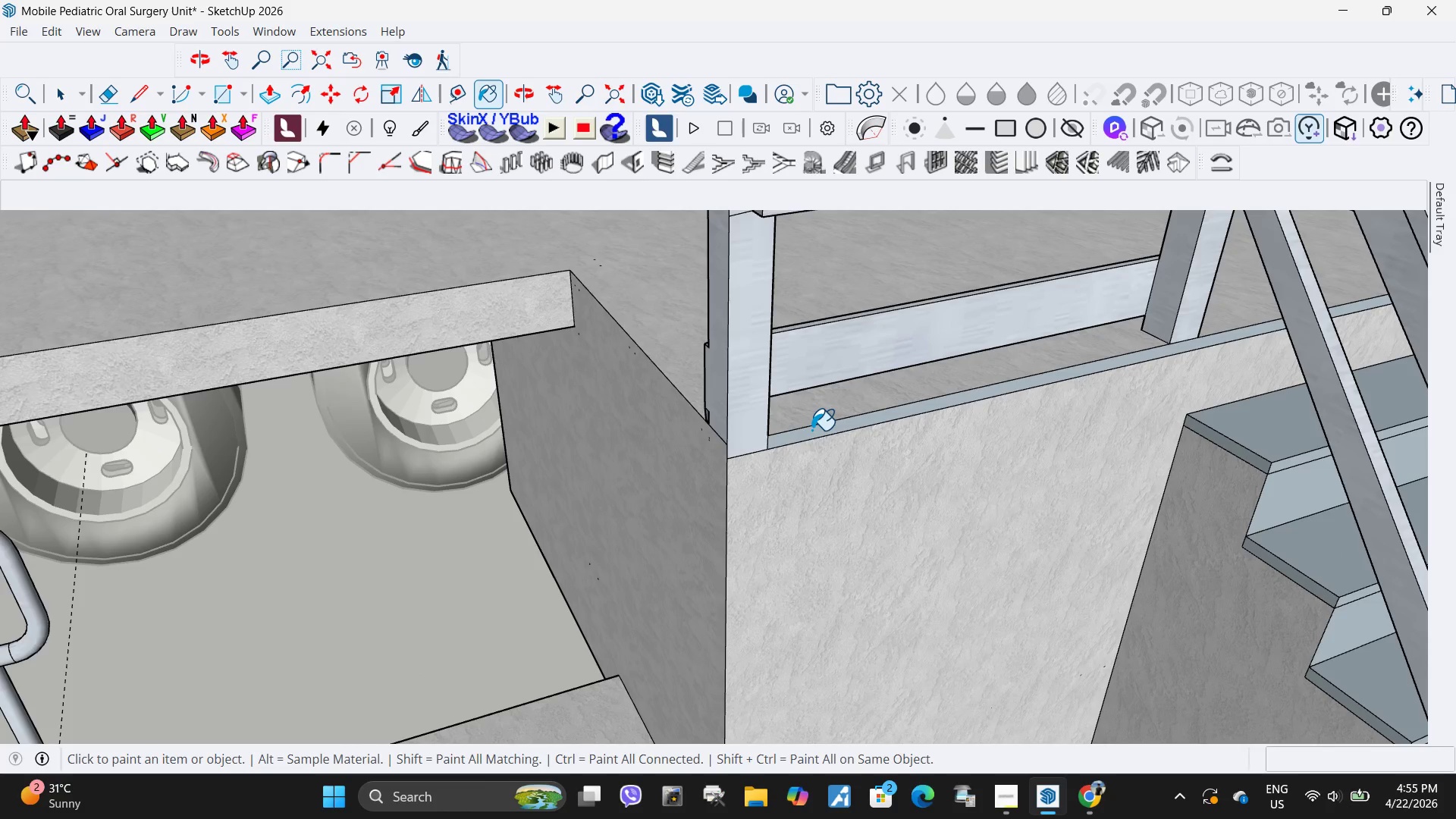 
triple_click([811, 430])
 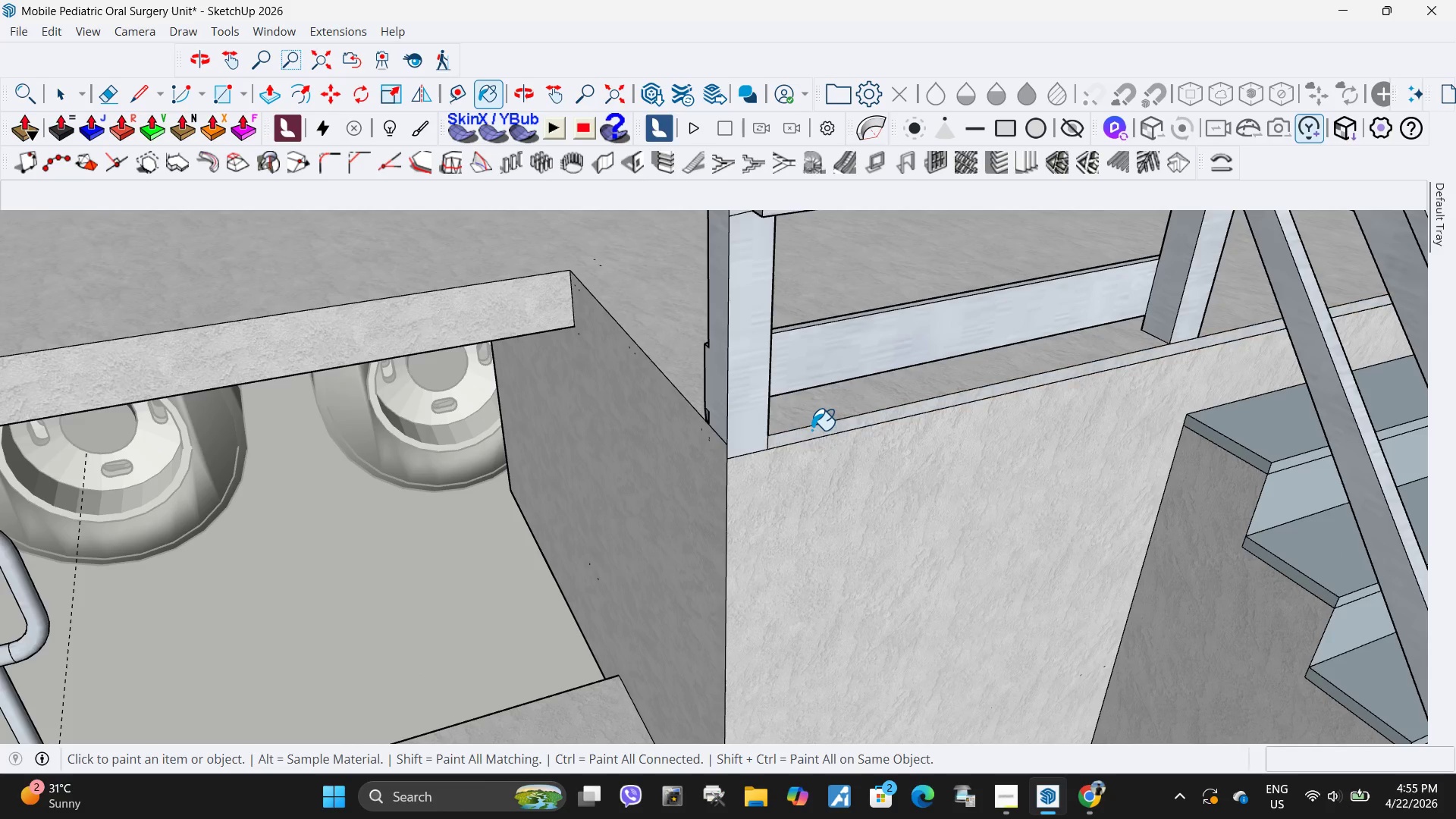 
triple_click([811, 430])
 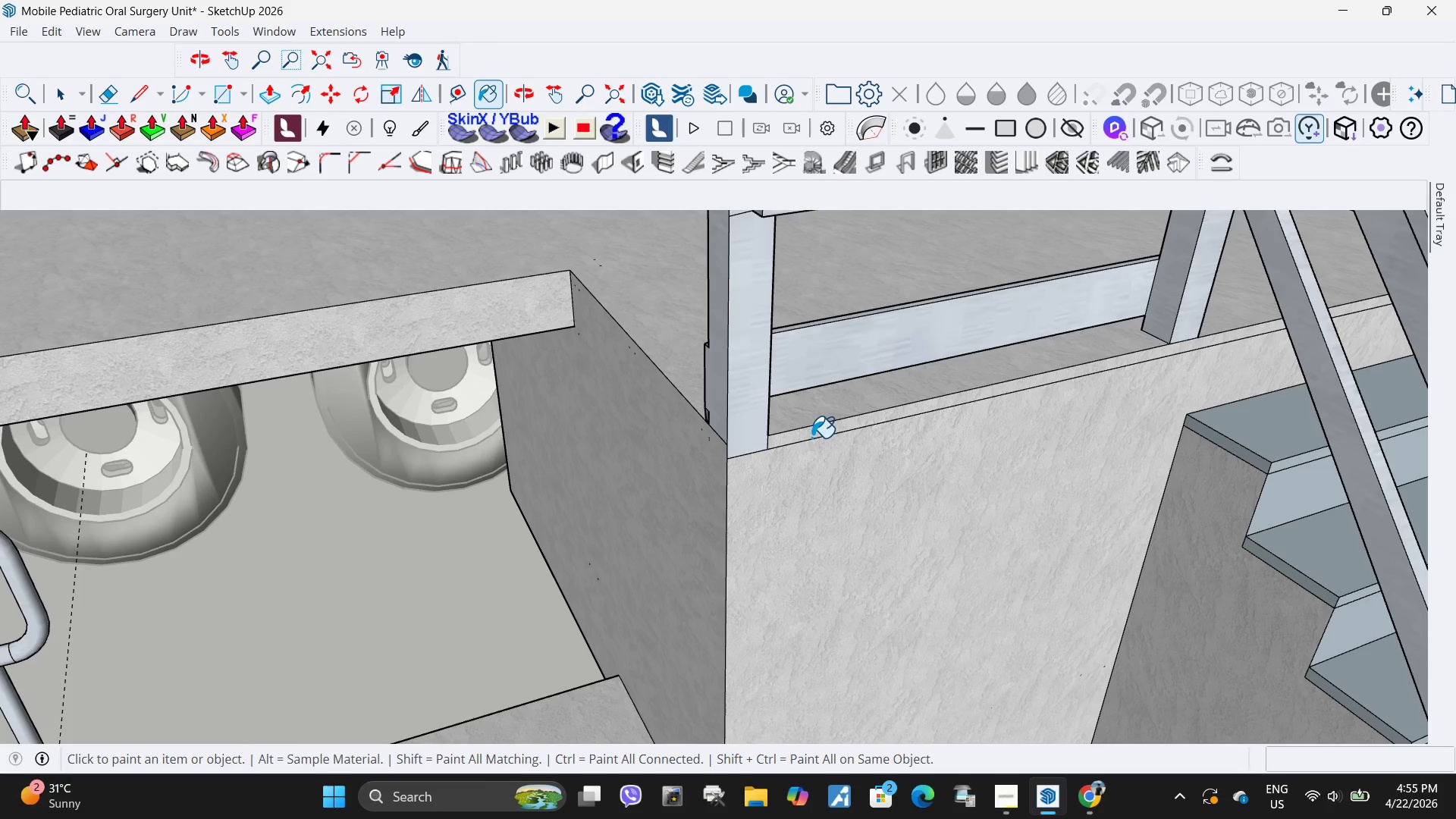 
key(Space)
 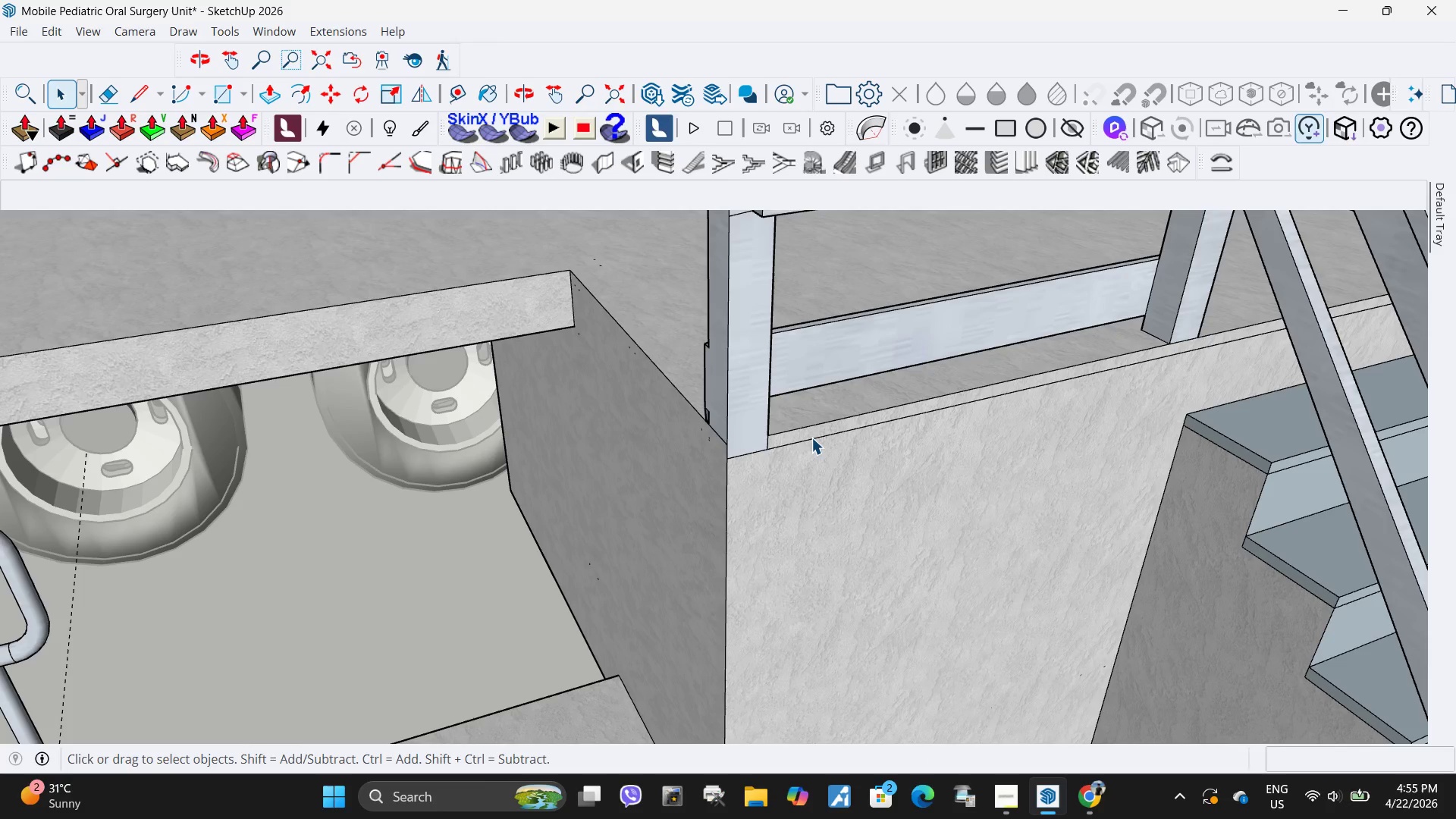 
left_click([811, 438])
 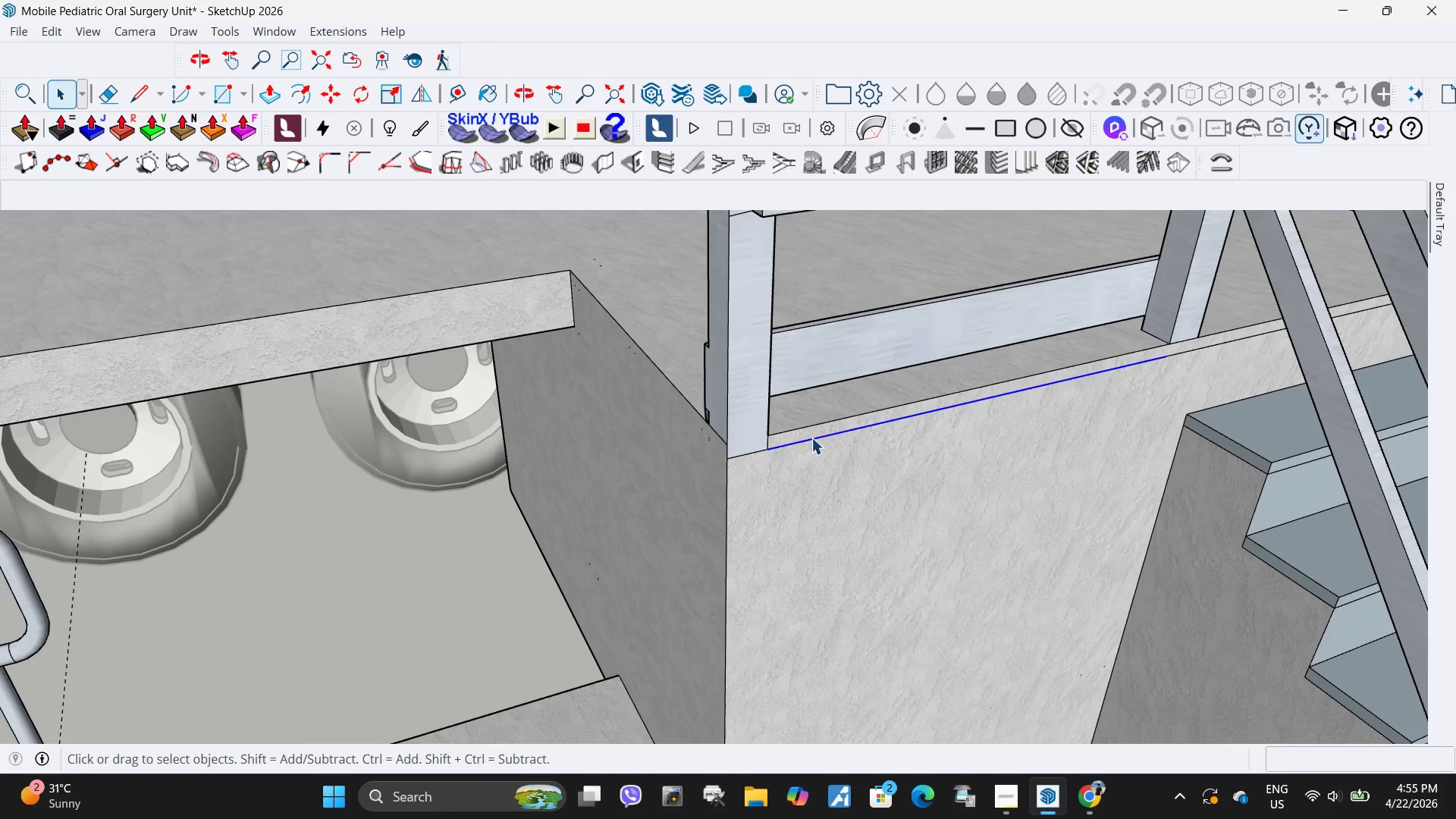 
key(Delete)
 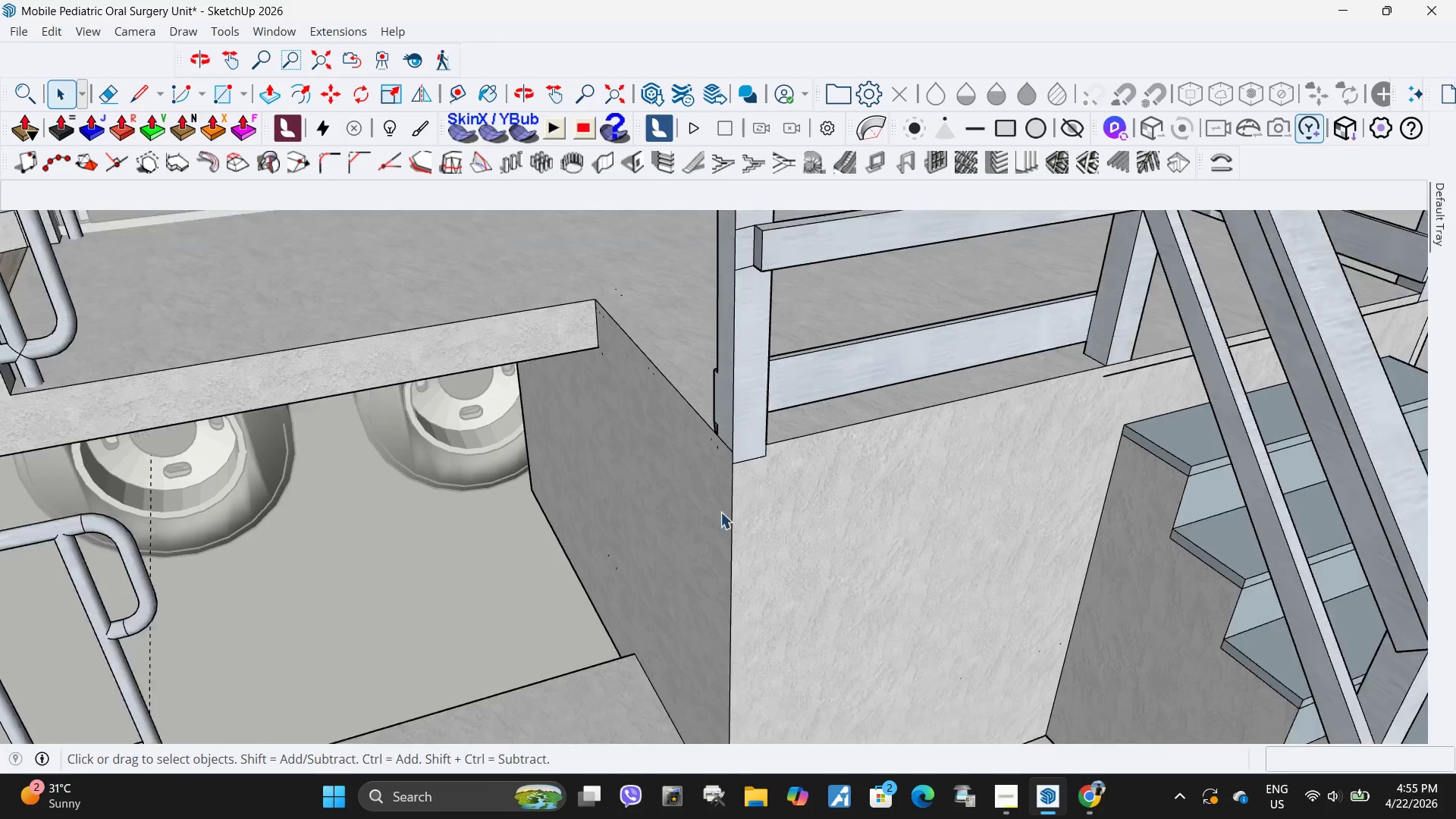 
scroll: coordinate [1009, 428], scroll_direction: down, amount: 6.0
 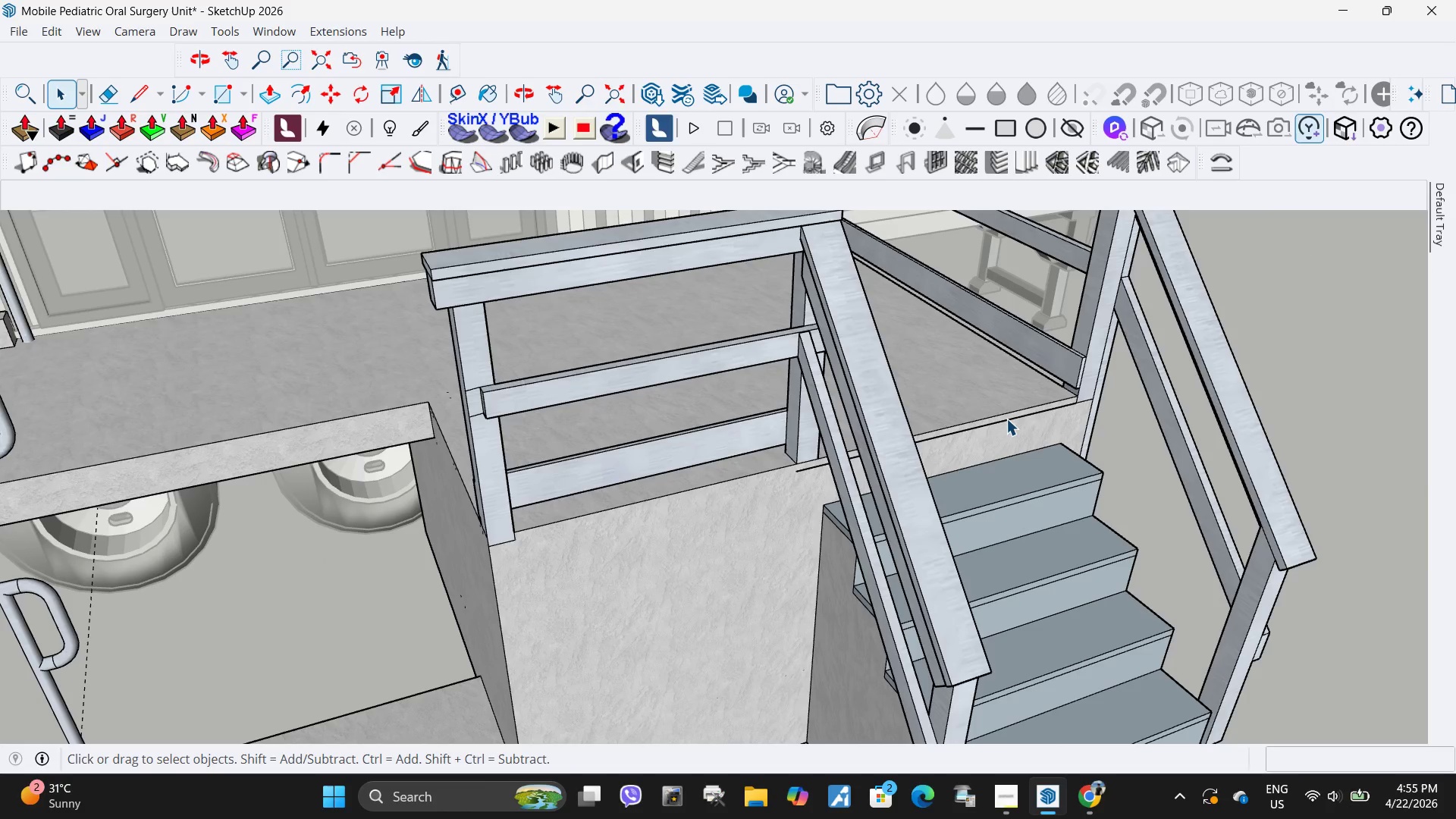 
left_click([1006, 419])
 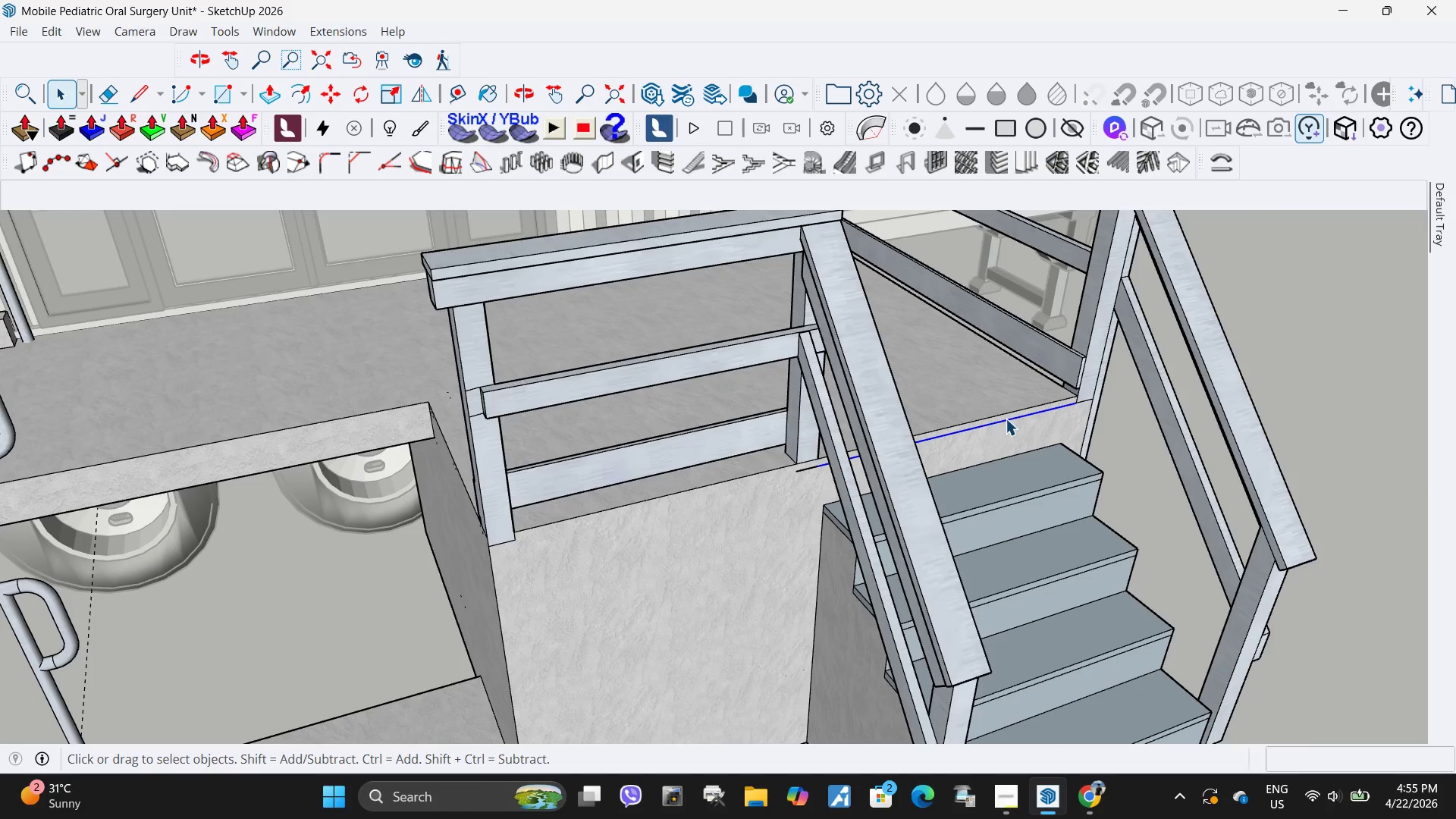 
key(Delete)
 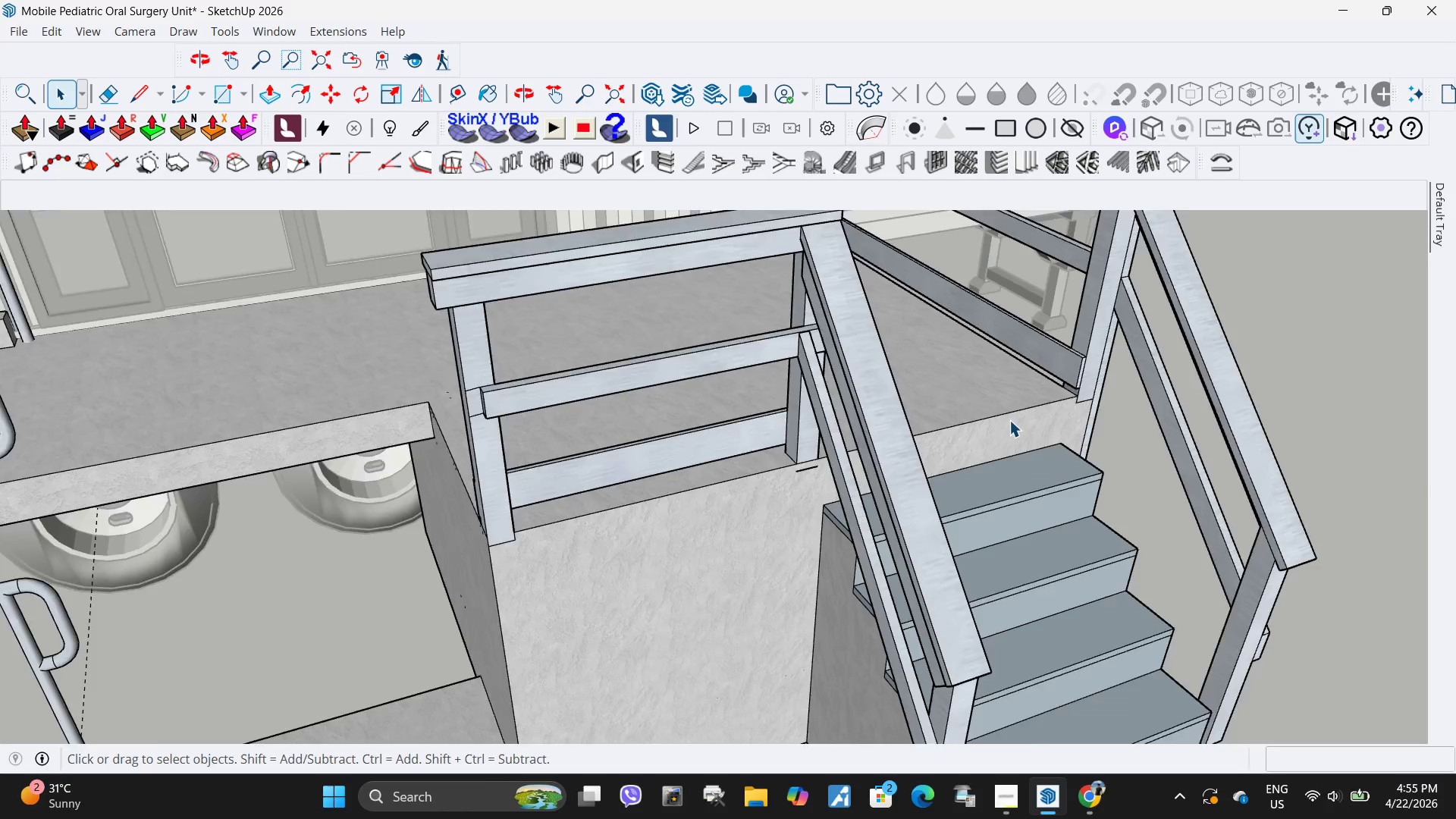 
left_click([846, 457])
 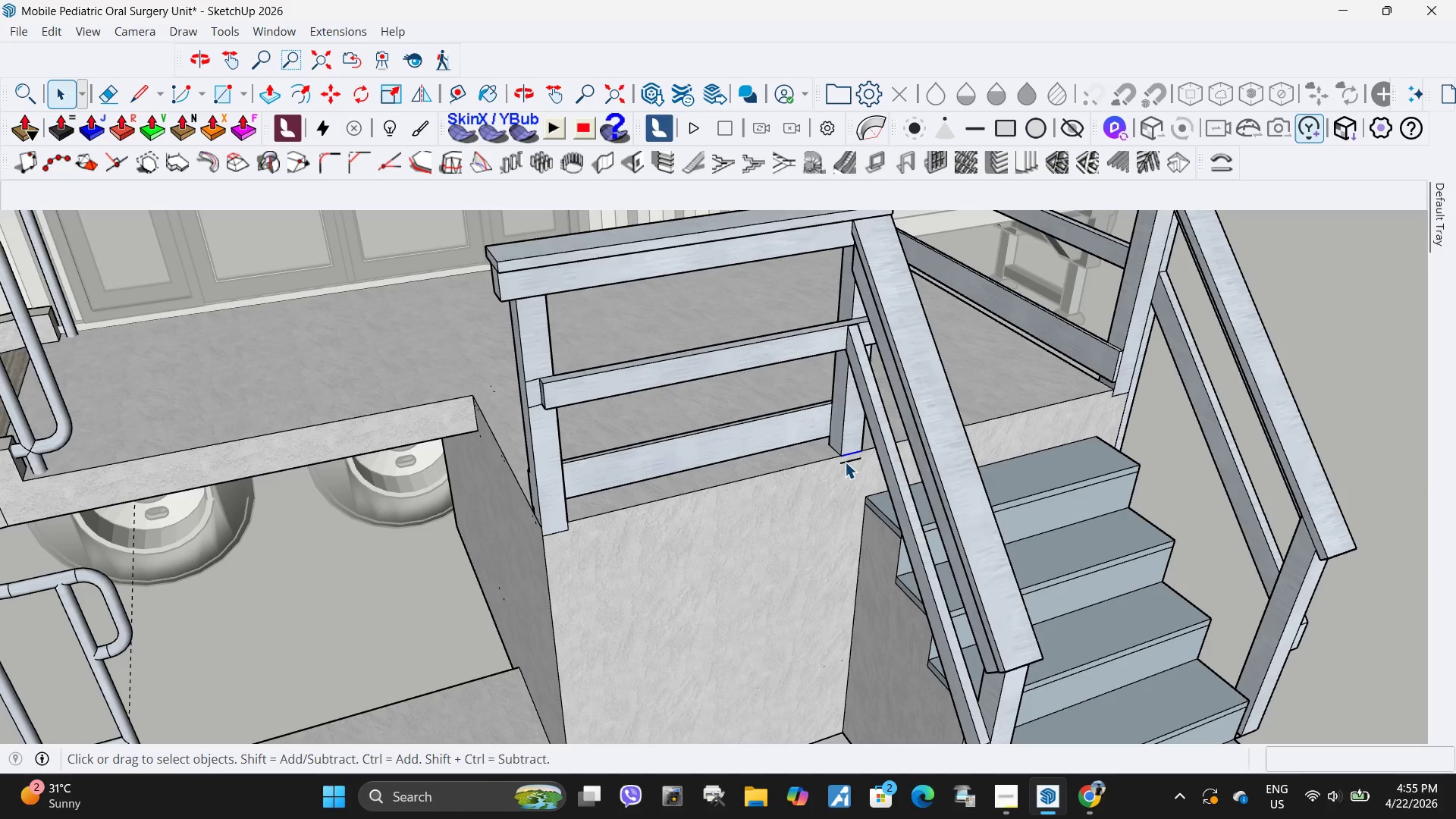 
scroll: coordinate [880, 445], scroll_direction: none, amount: 0.0
 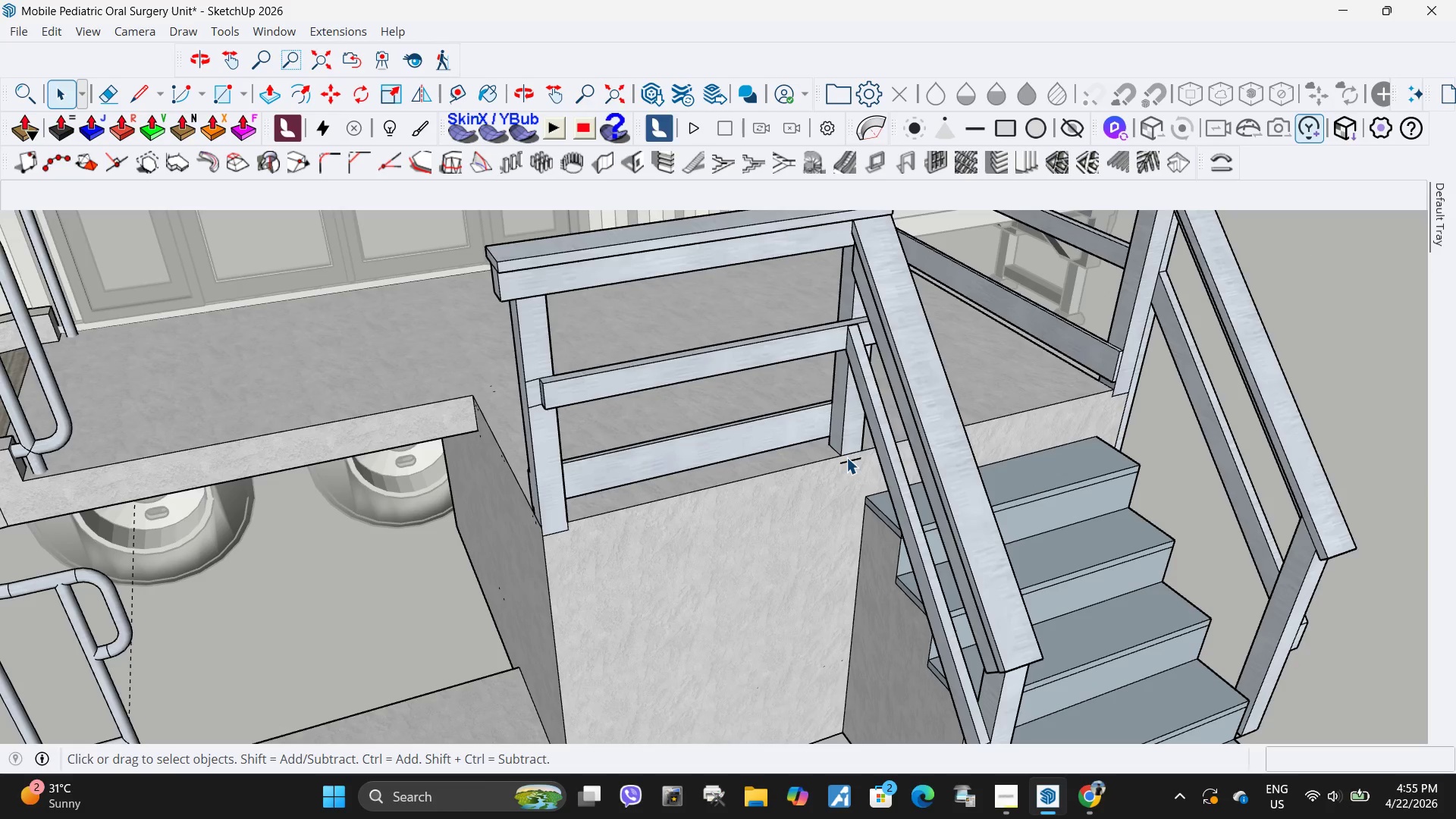 
key(Delete)
 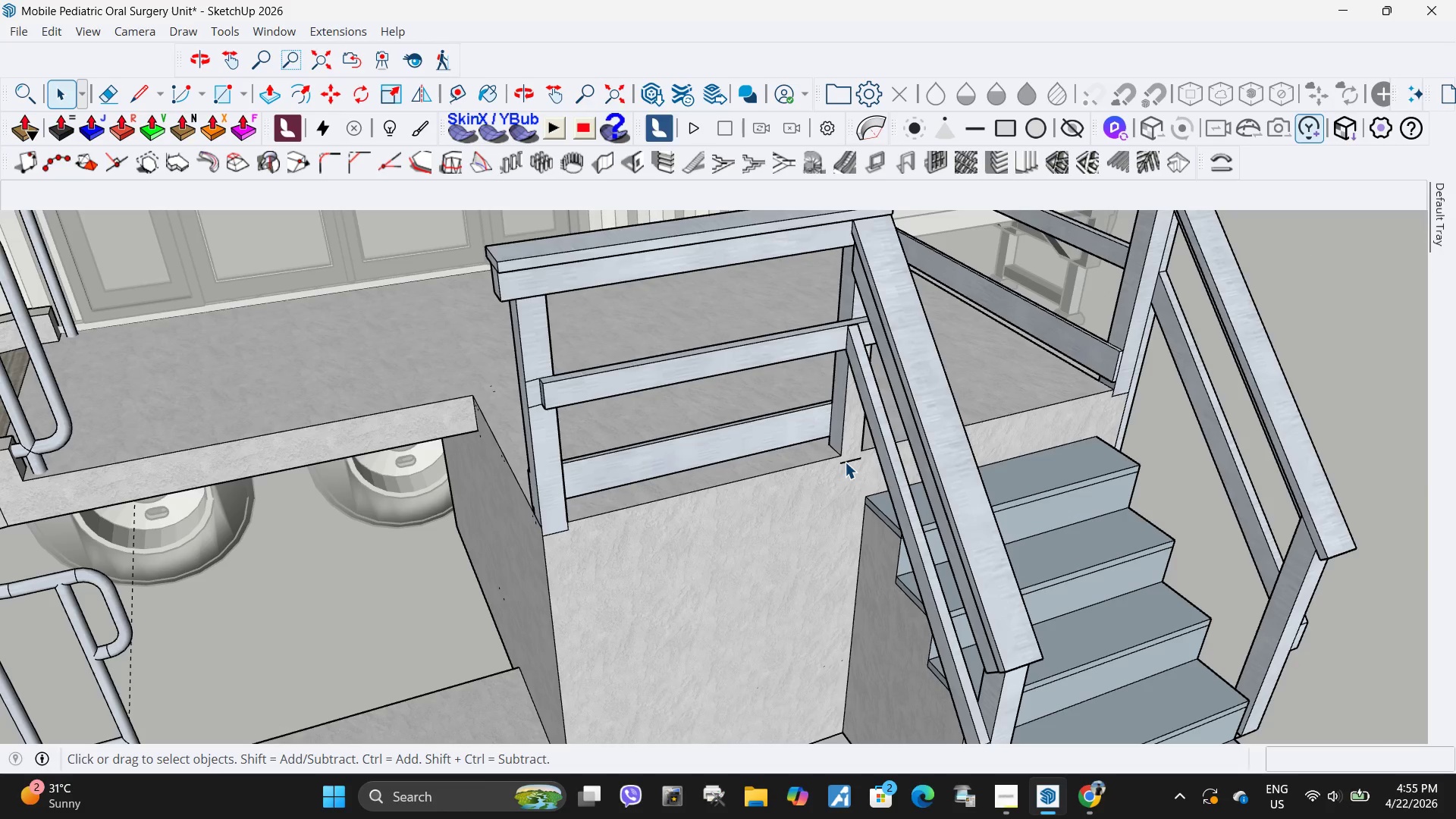 
key(Control+ControlLeft)
 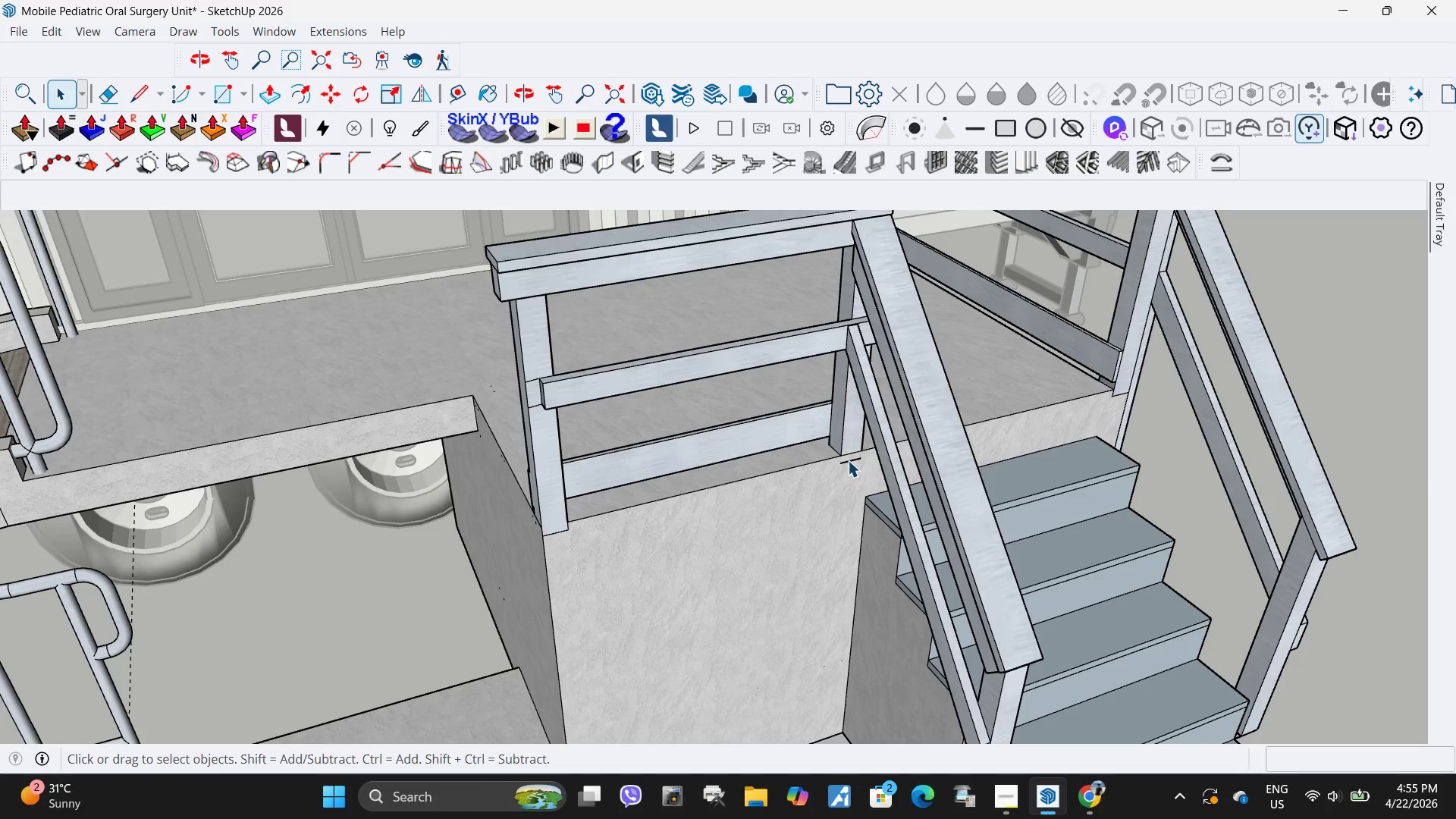 
key(Control+Z)
 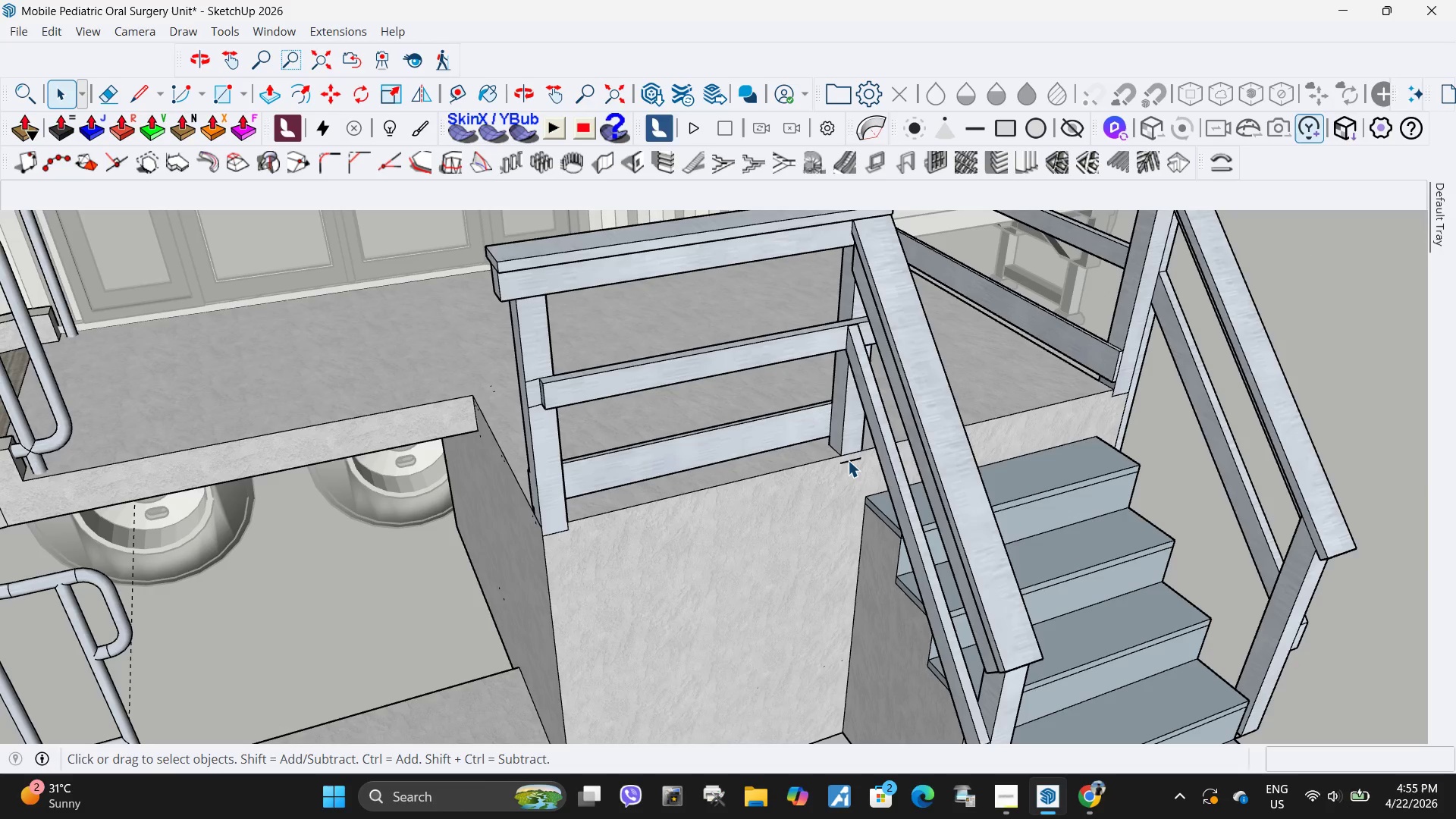 
left_click([848, 460])
 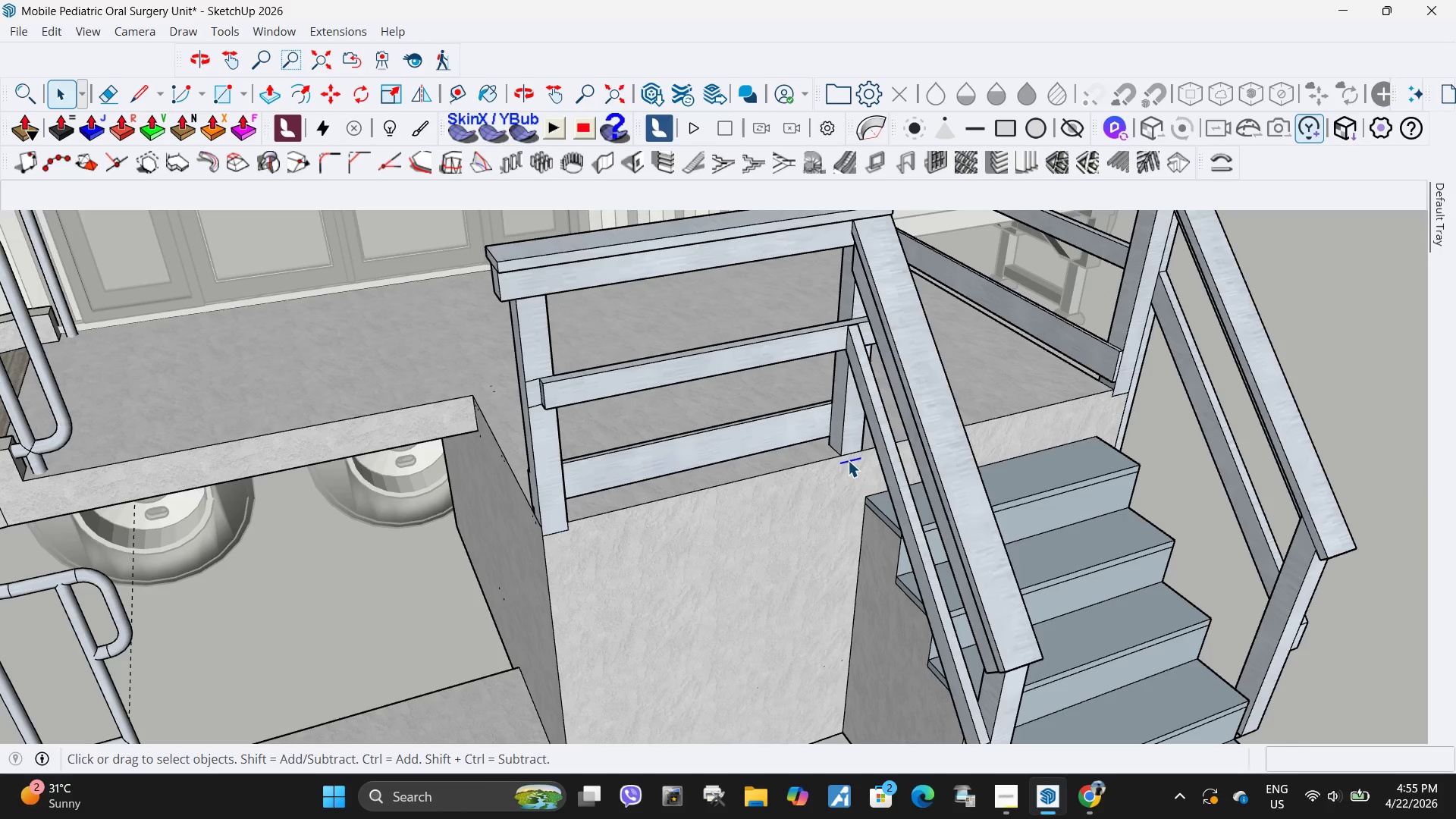 
key(Delete)
 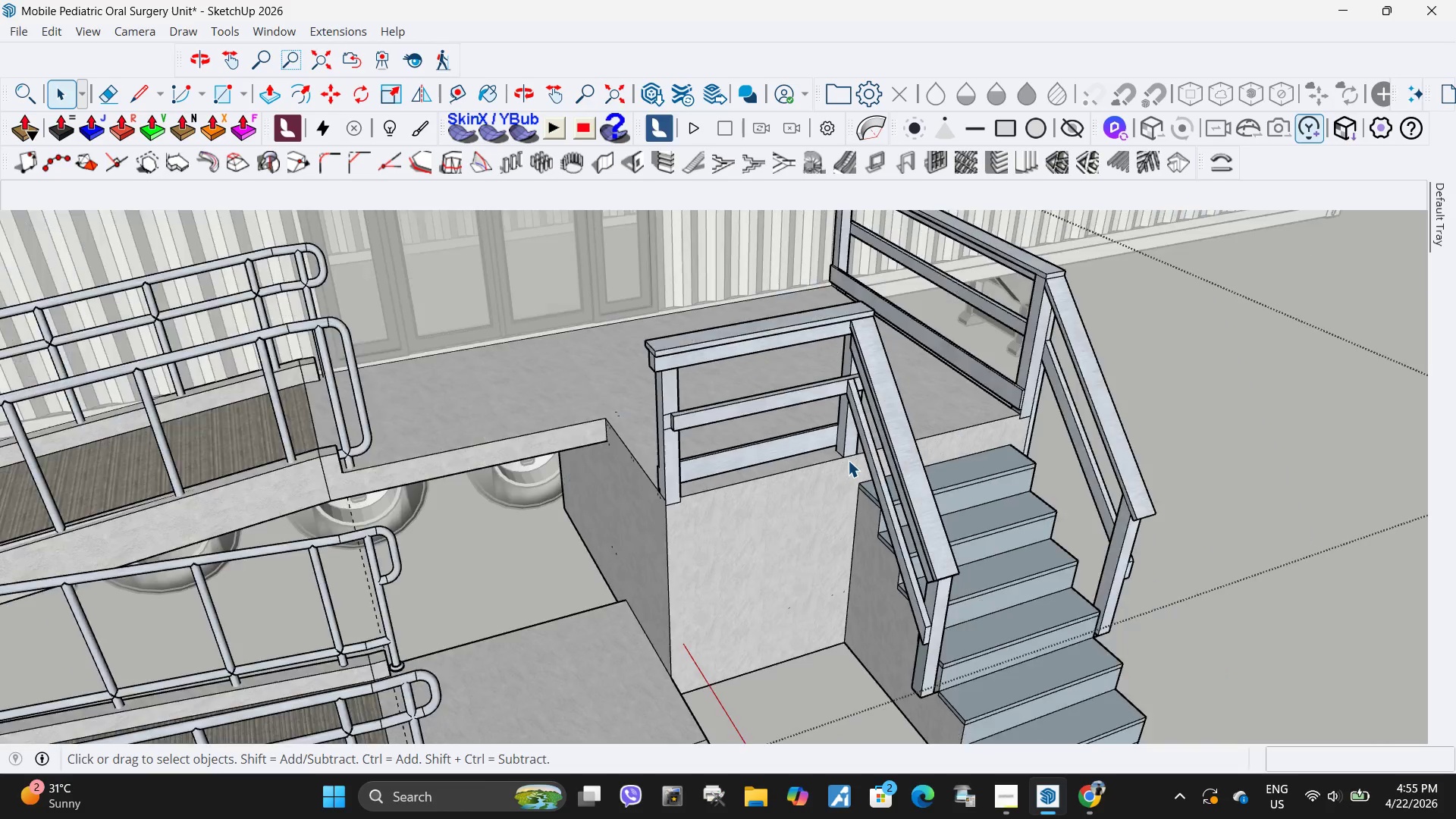 
scroll: coordinate [997, 380], scroll_direction: up, amount: 11.0
 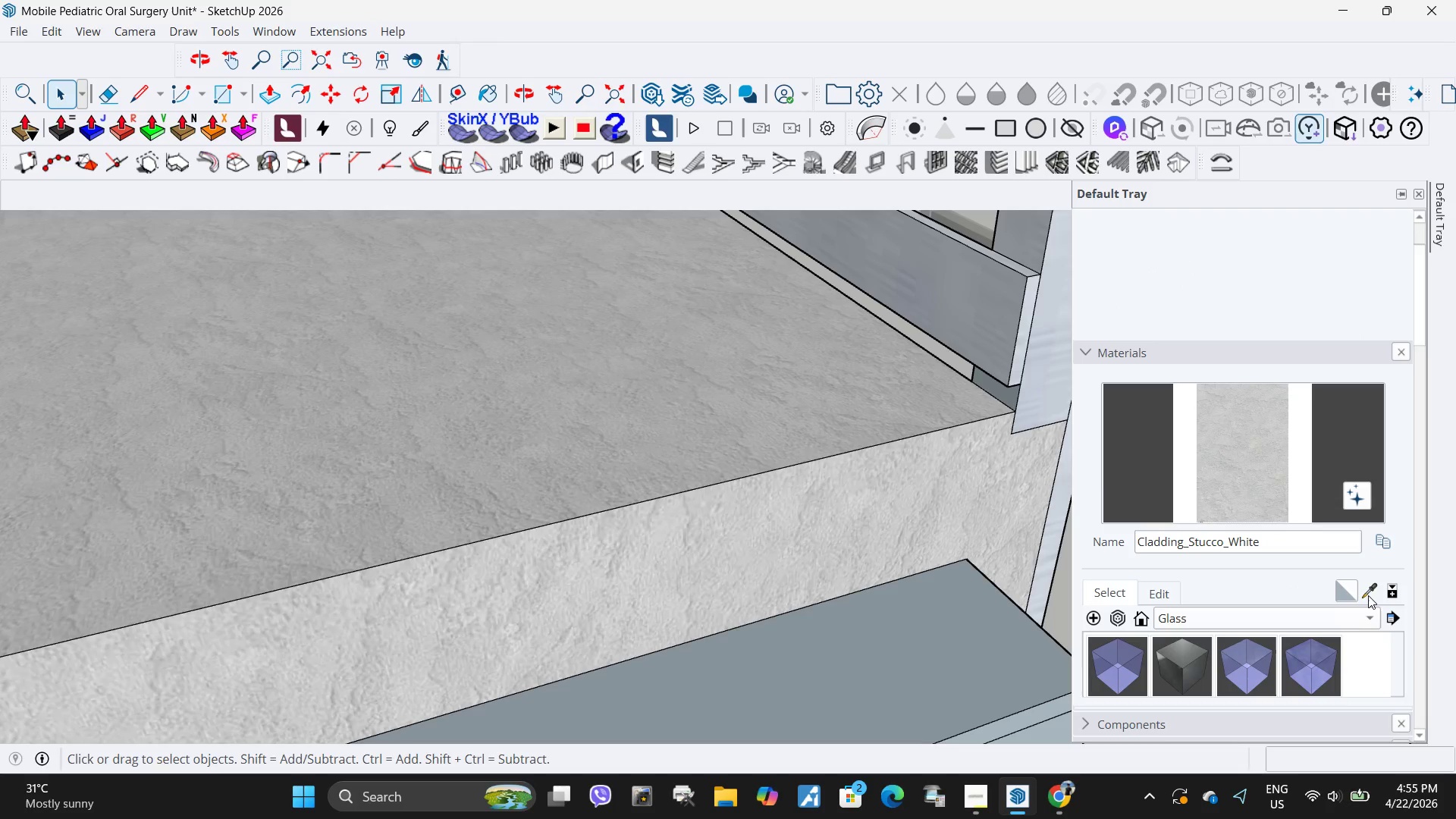 
left_click_drag(start_coordinate=[969, 322], to_coordinate=[971, 327])
 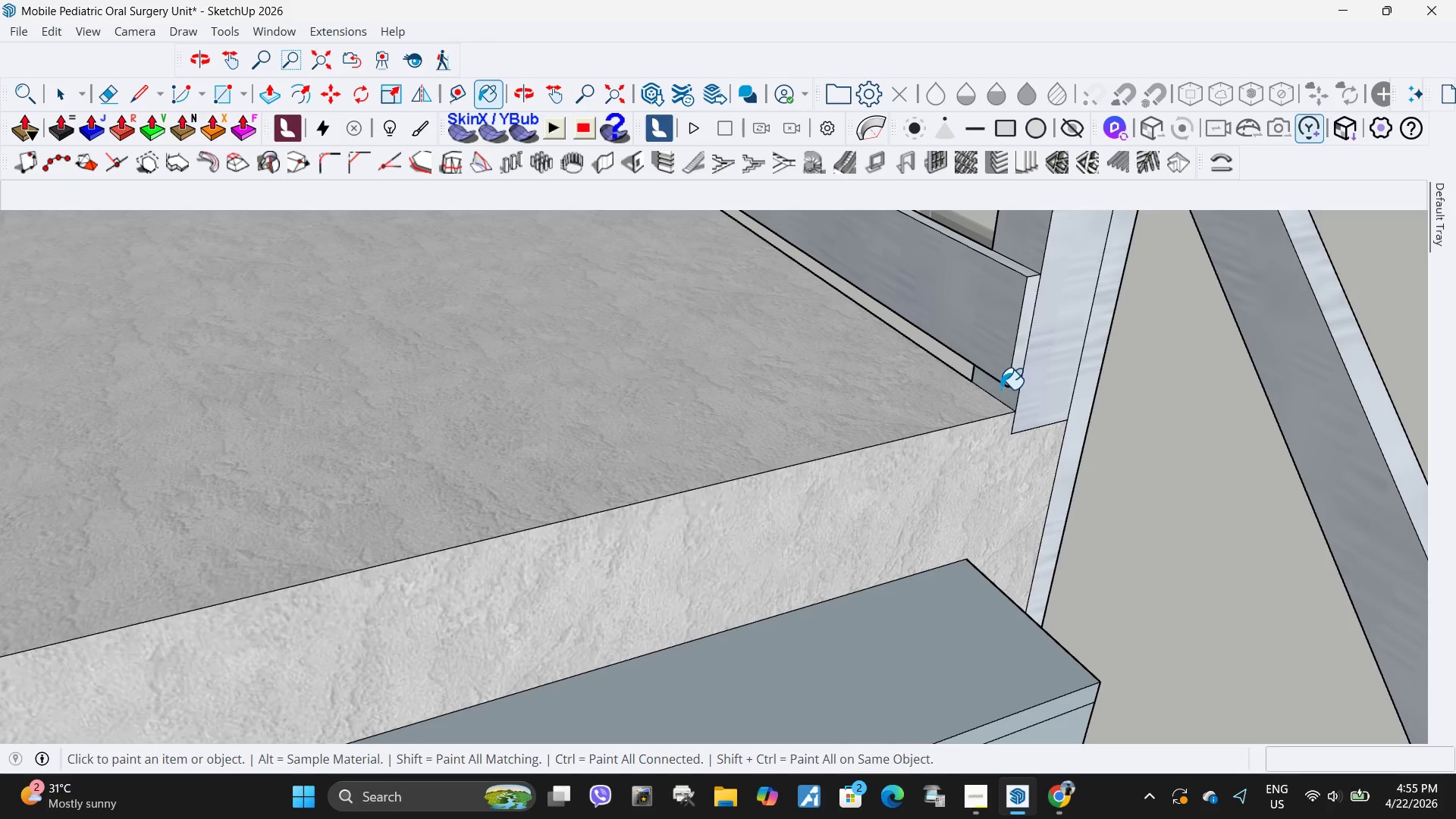 
scroll: coordinate [858, 400], scroll_direction: down, amount: 18.0
 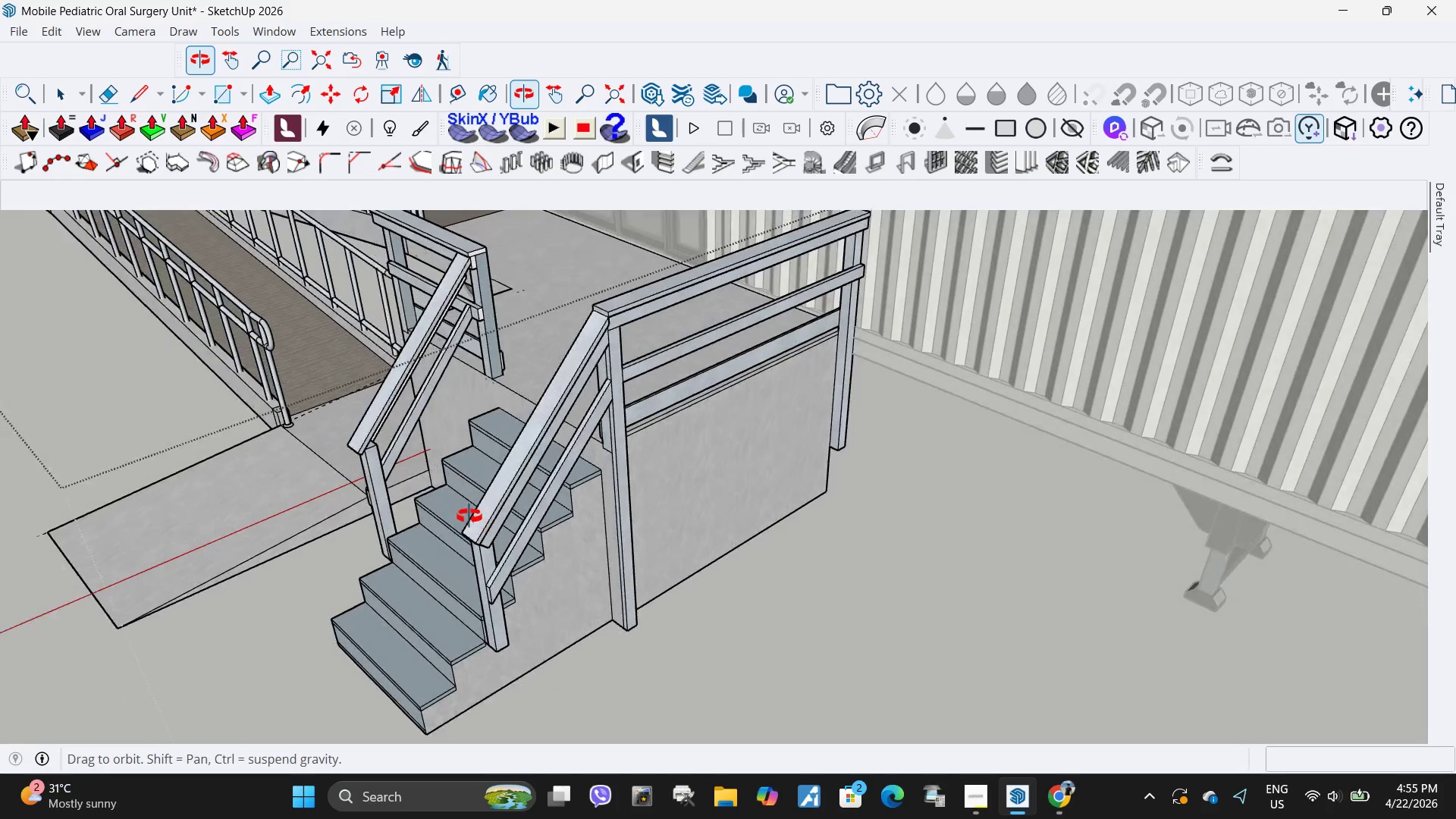 
key(Space)
 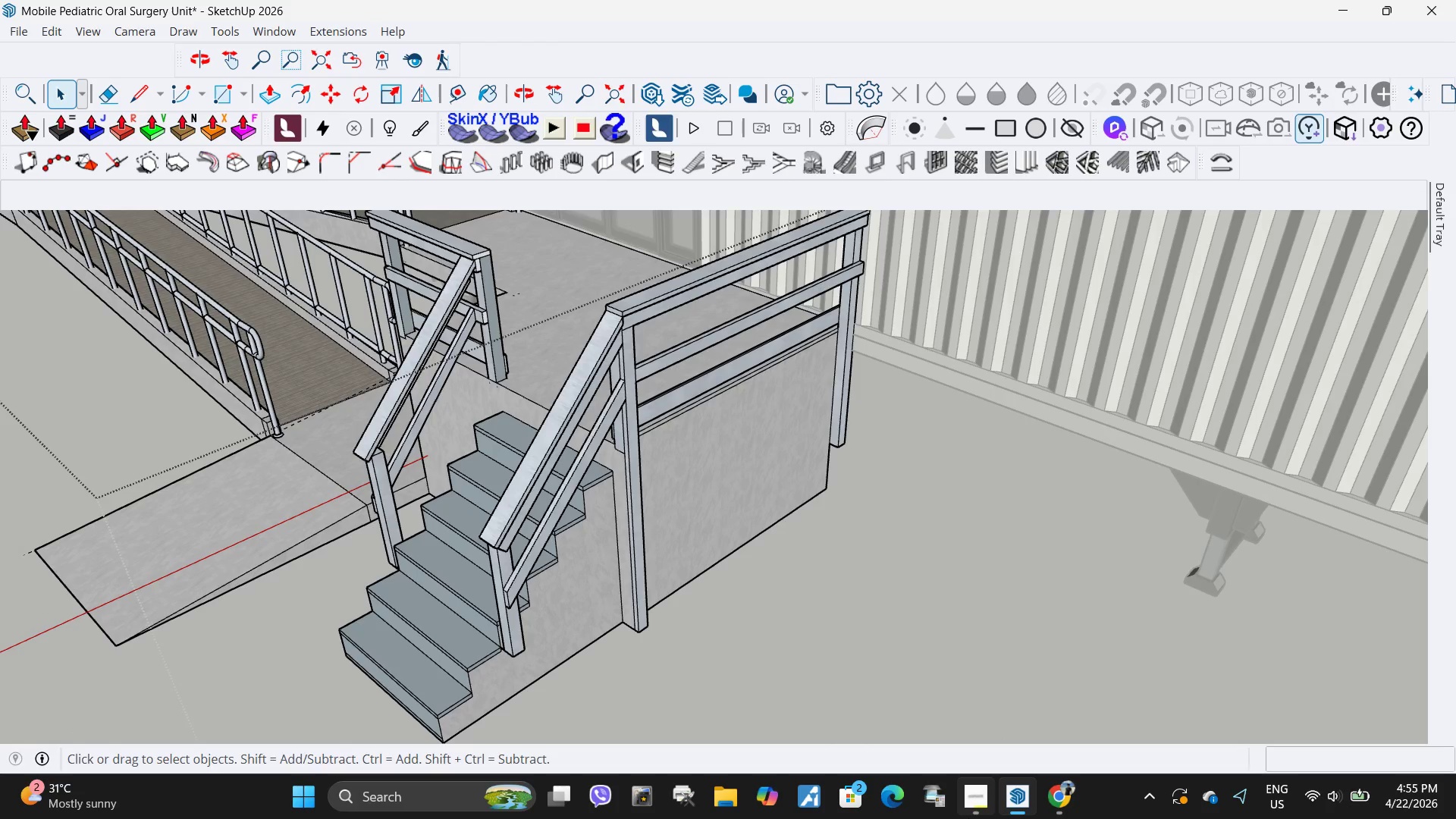 
left_click([968, 818])